 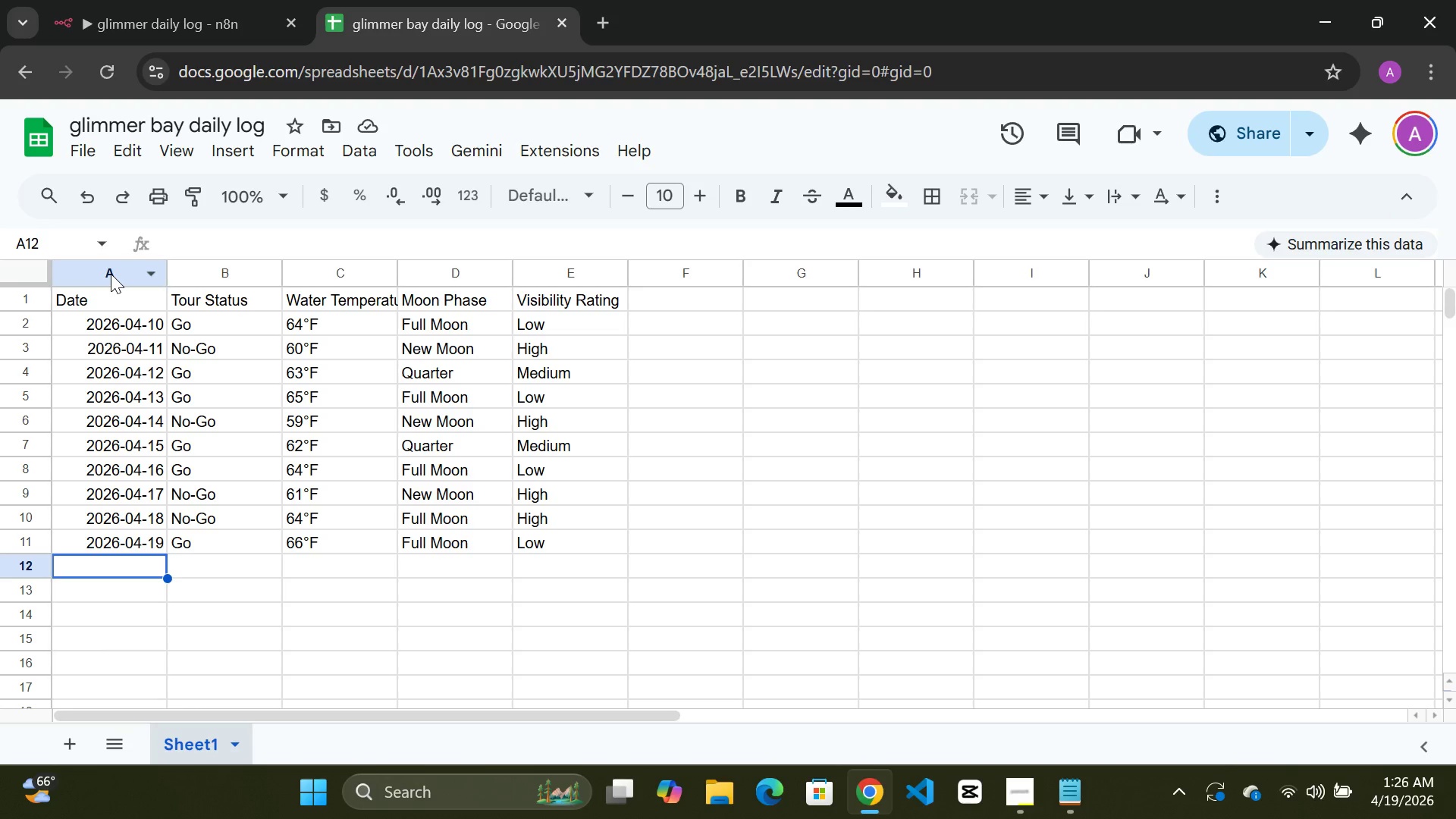 
key(Meta+Shift+S)
 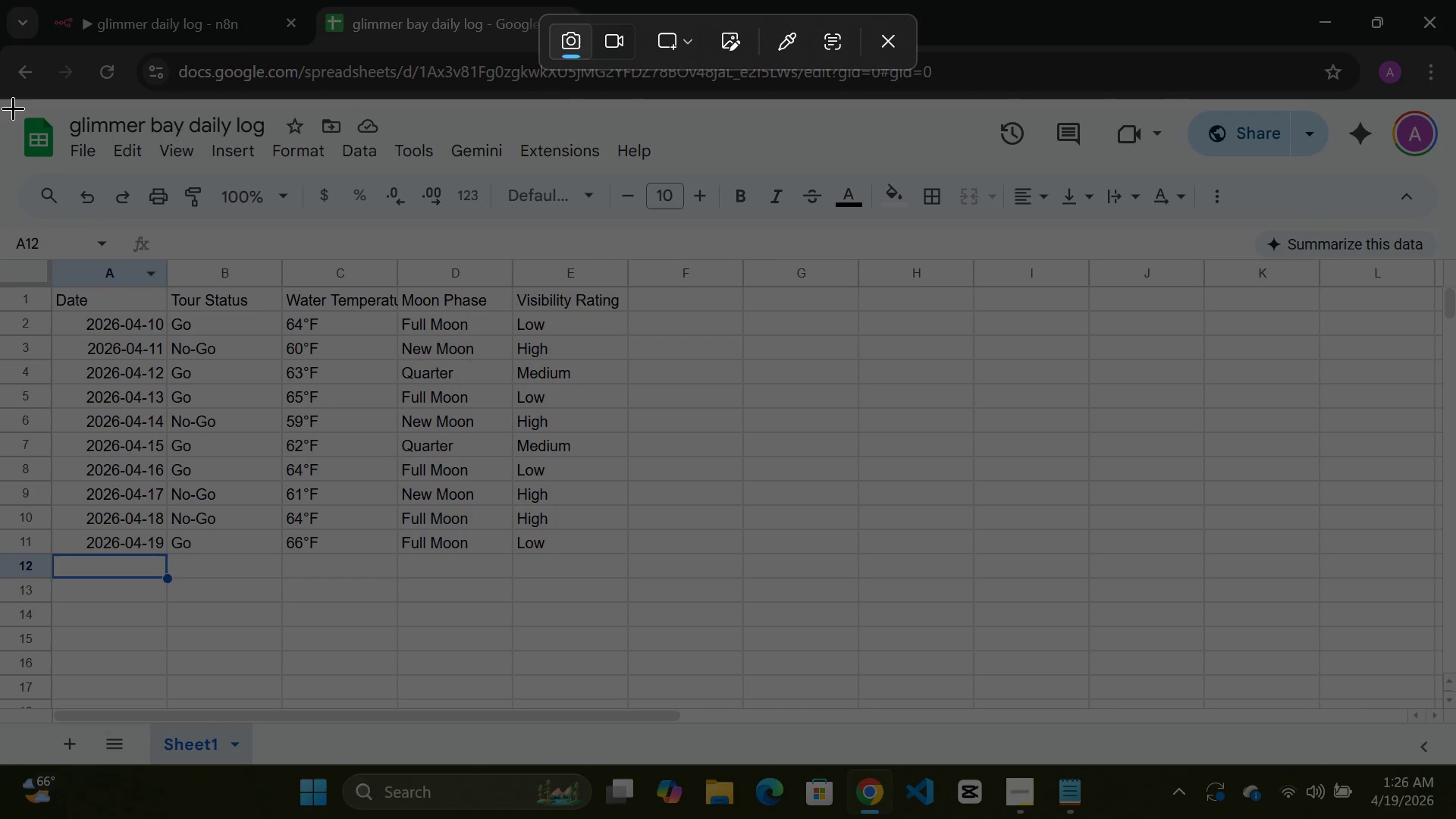 
left_click_drag(start_coordinate=[0, 95], to_coordinate=[1455, 765])
 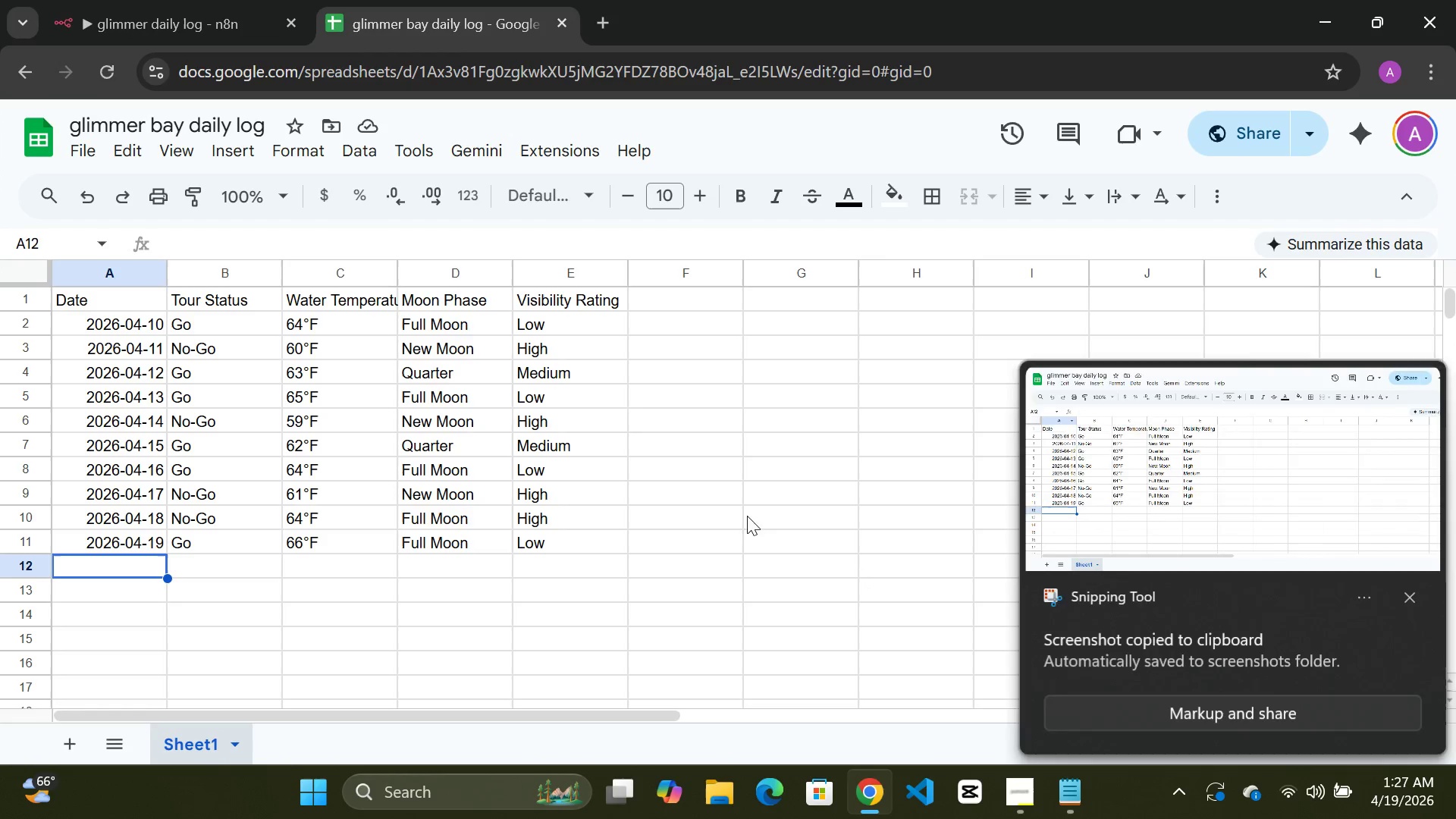 
mouse_move([196, 17])
 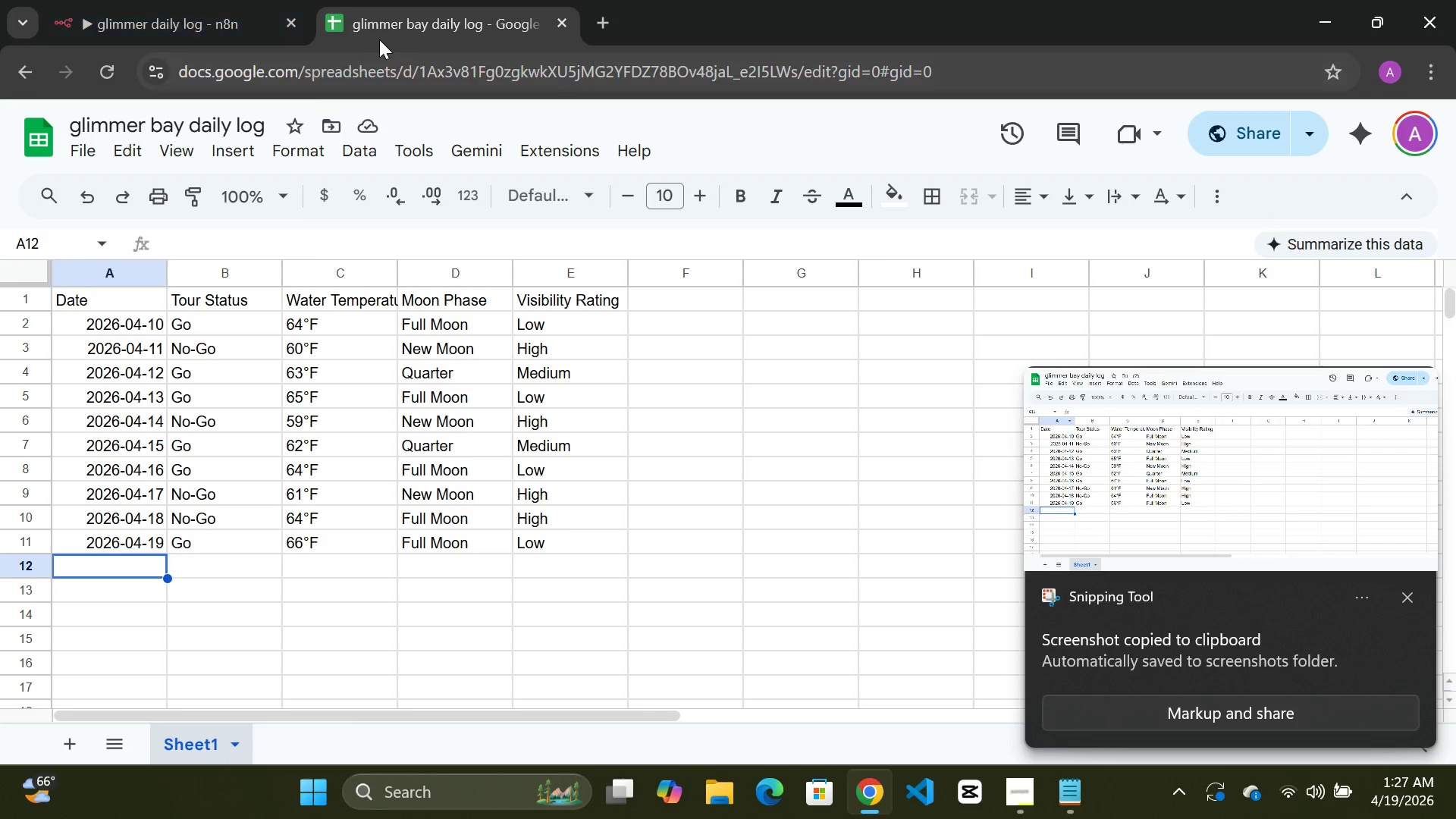 
left_click([169, 22])
 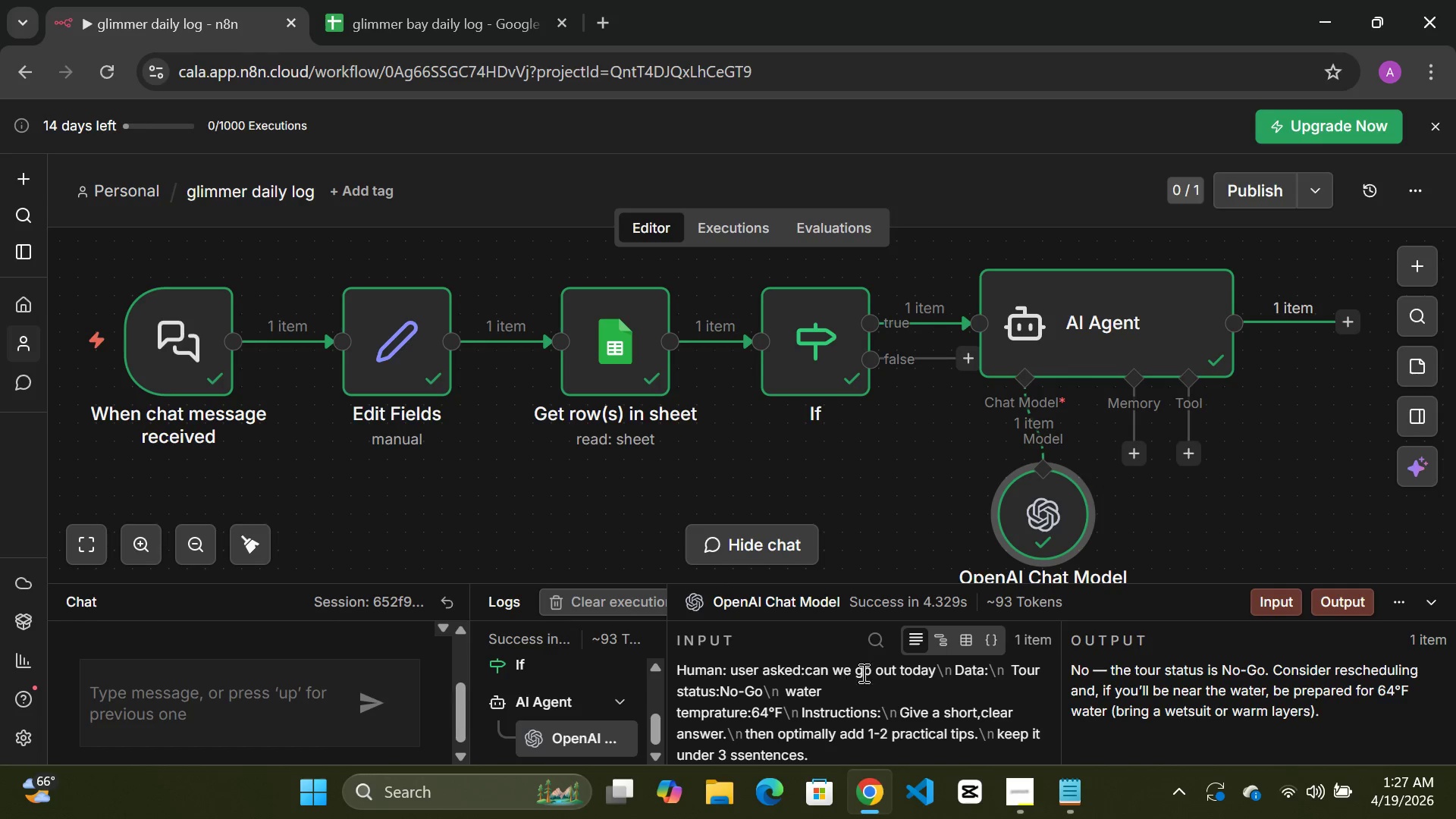 
wait(6.39)
 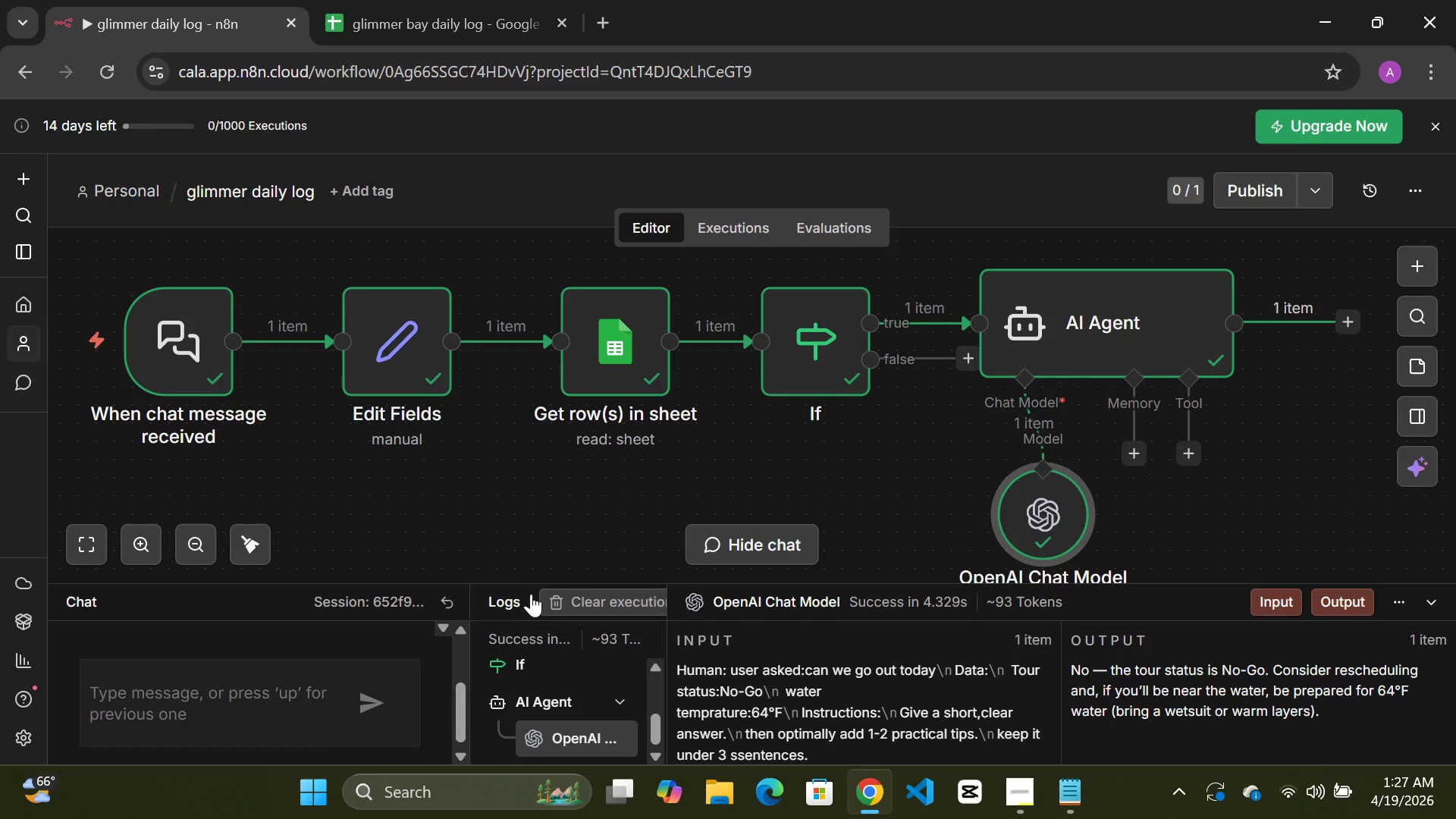 
mouse_move([1041, 655])
 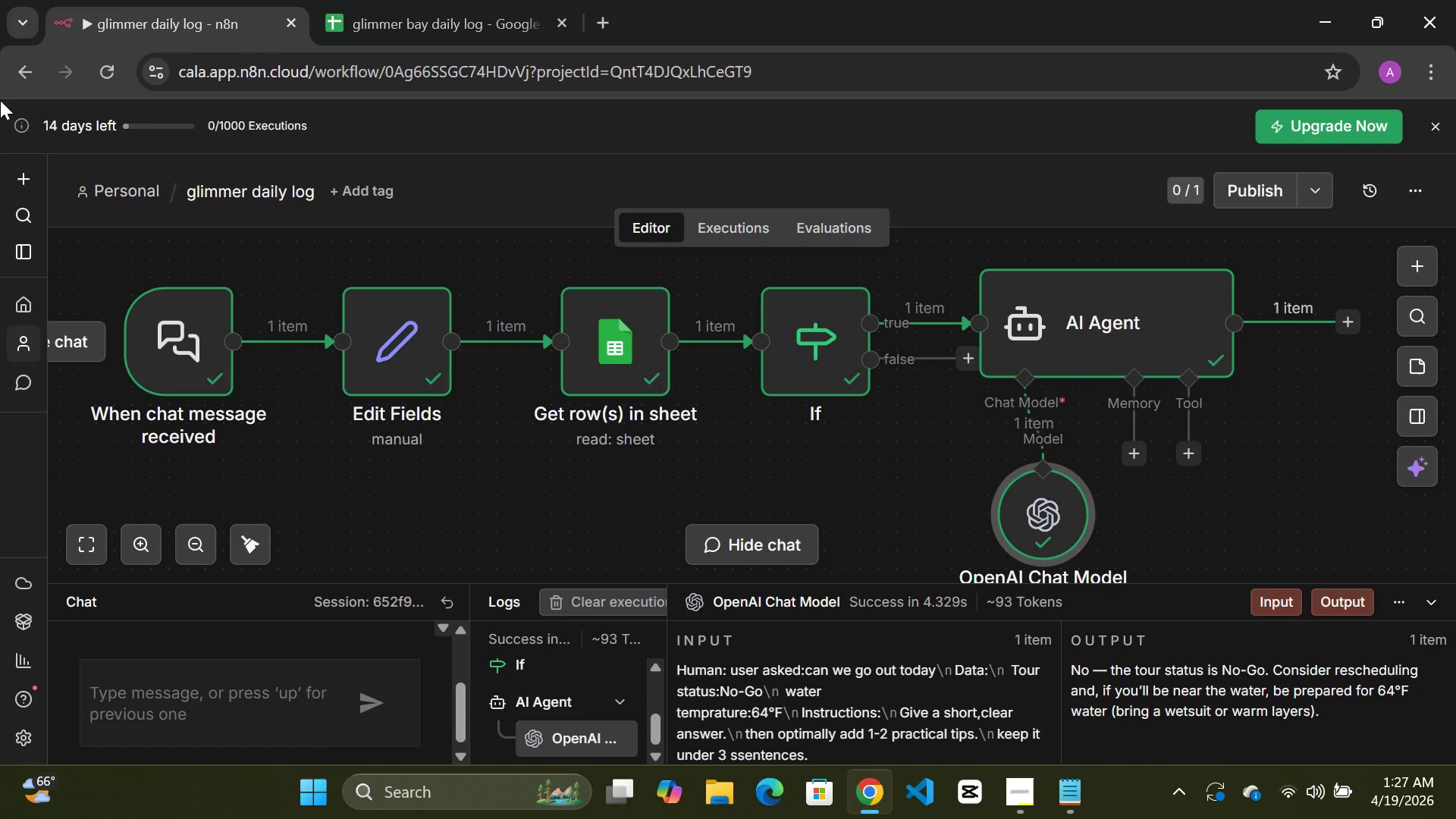 
wait(7.75)
 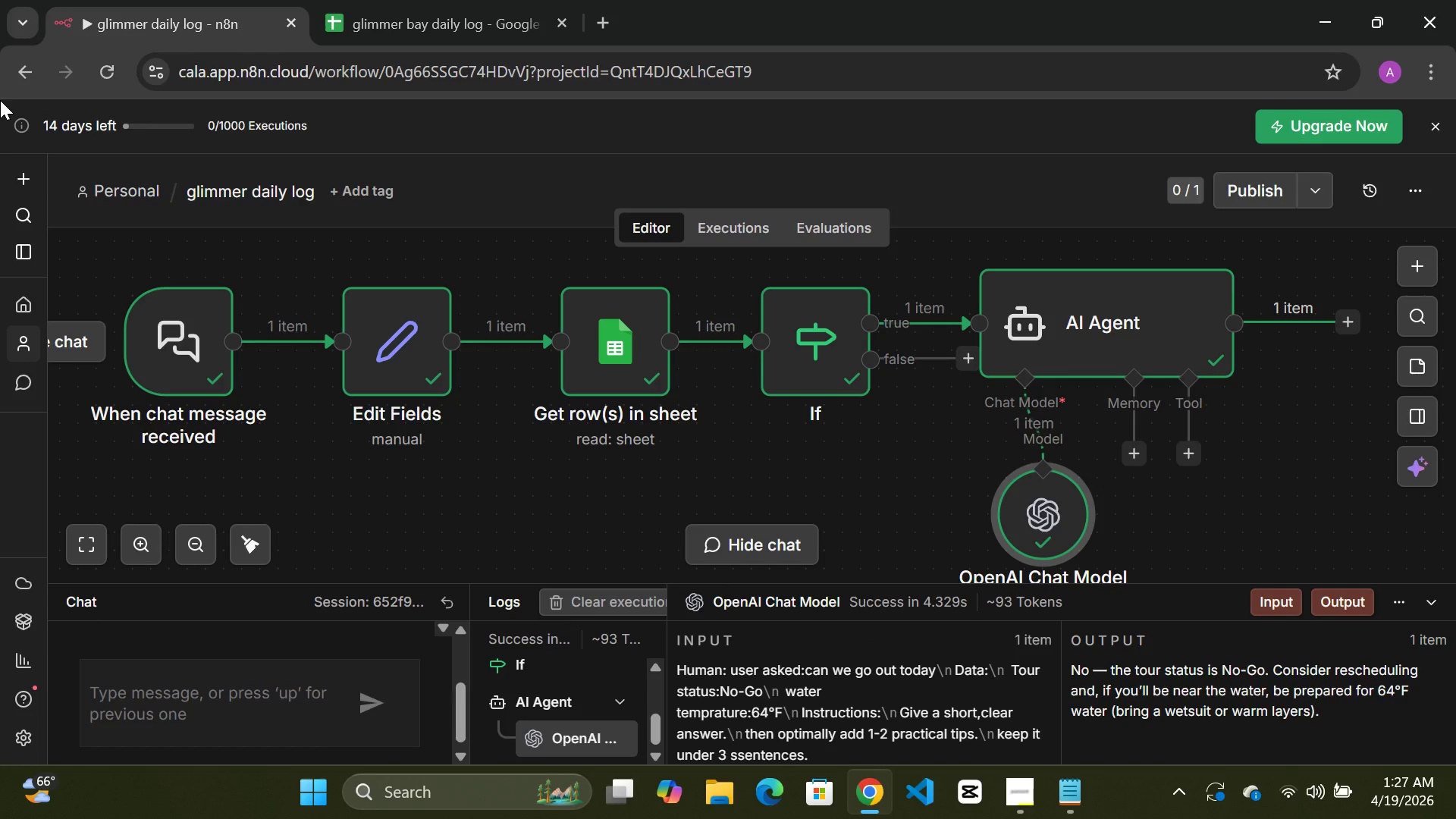 
key(Meta+Shift+S)
 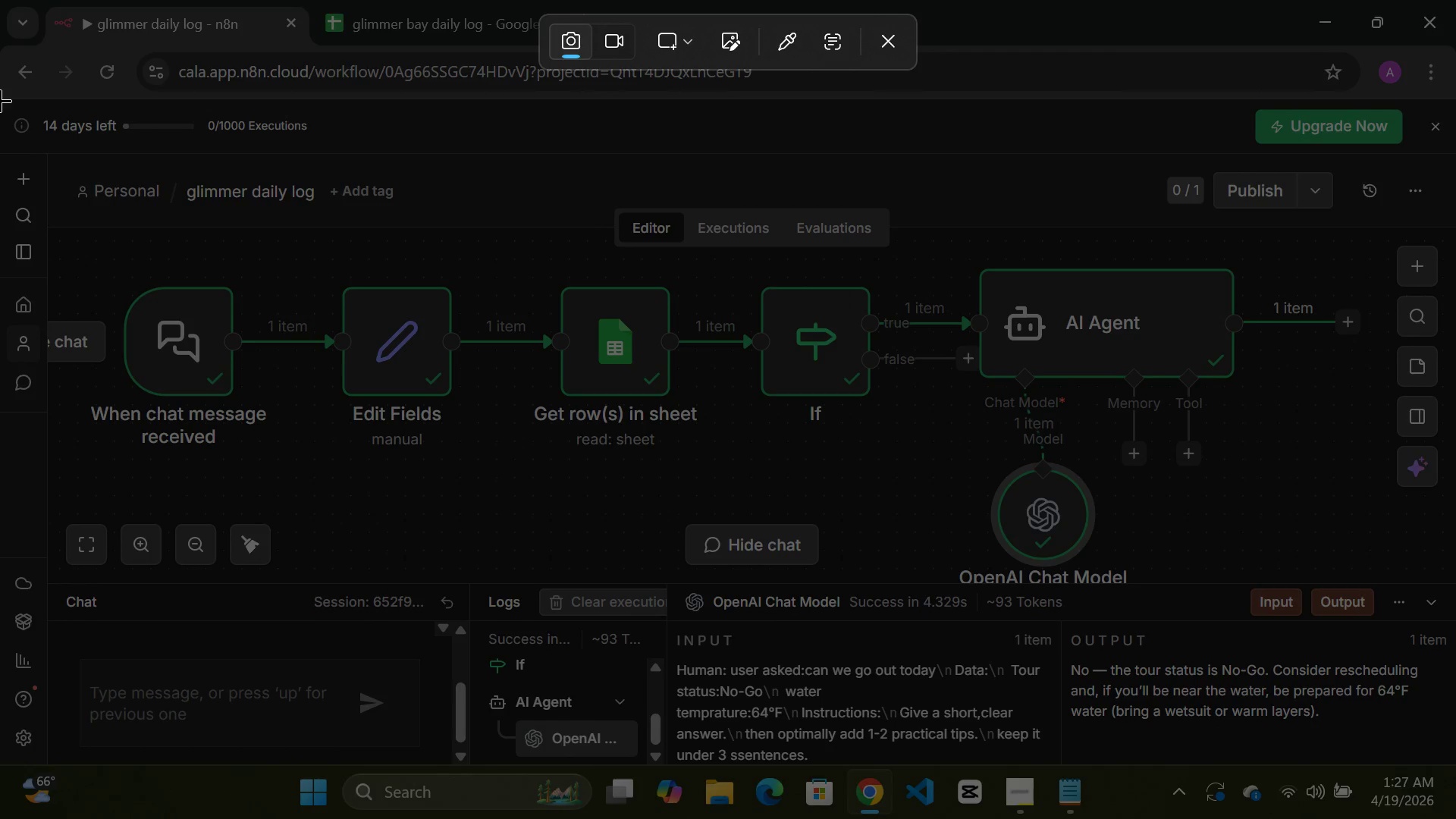 
left_click_drag(start_coordinate=[0, 100], to_coordinate=[1454, 767])
 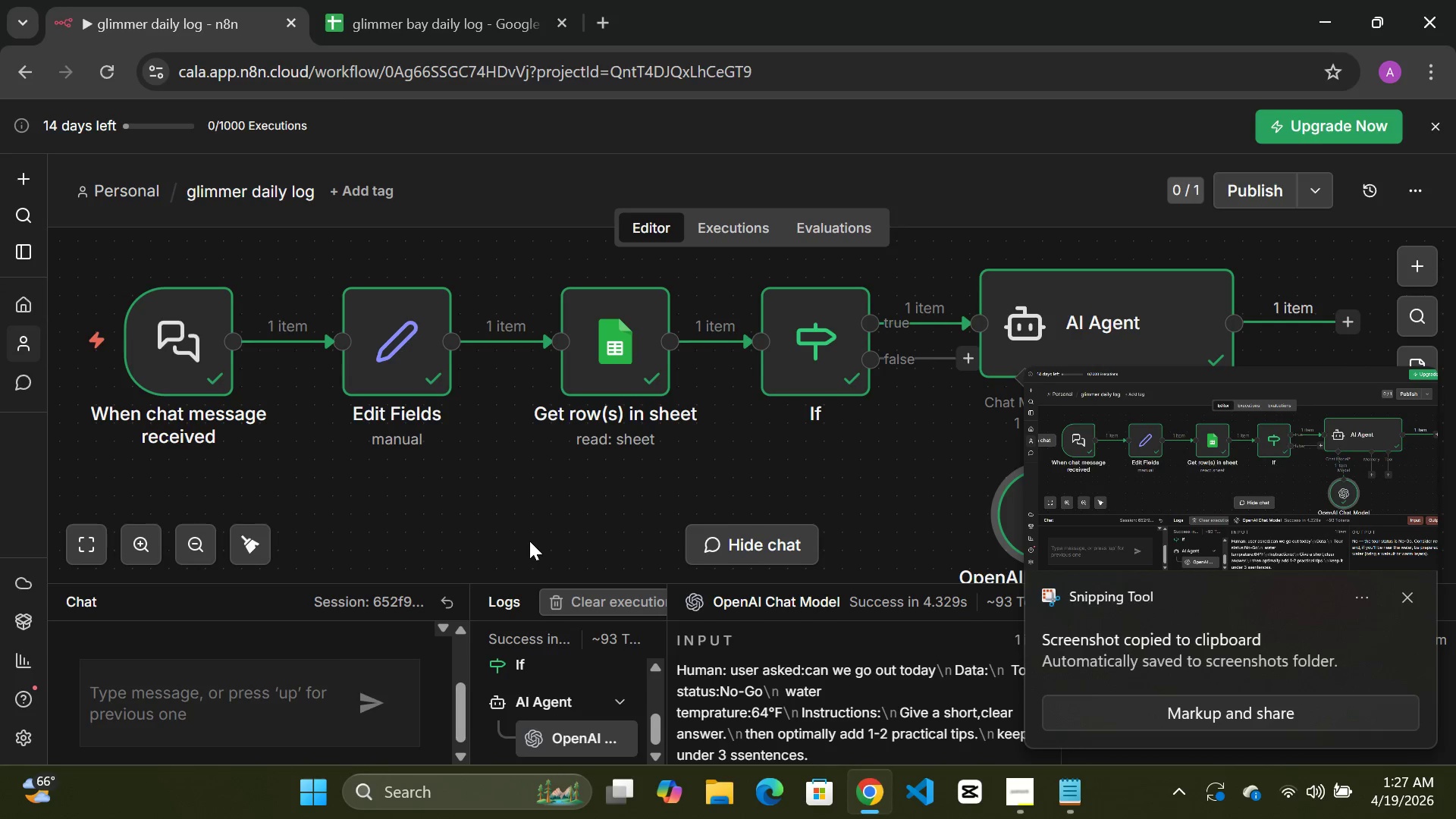 
left_click([496, 523])
 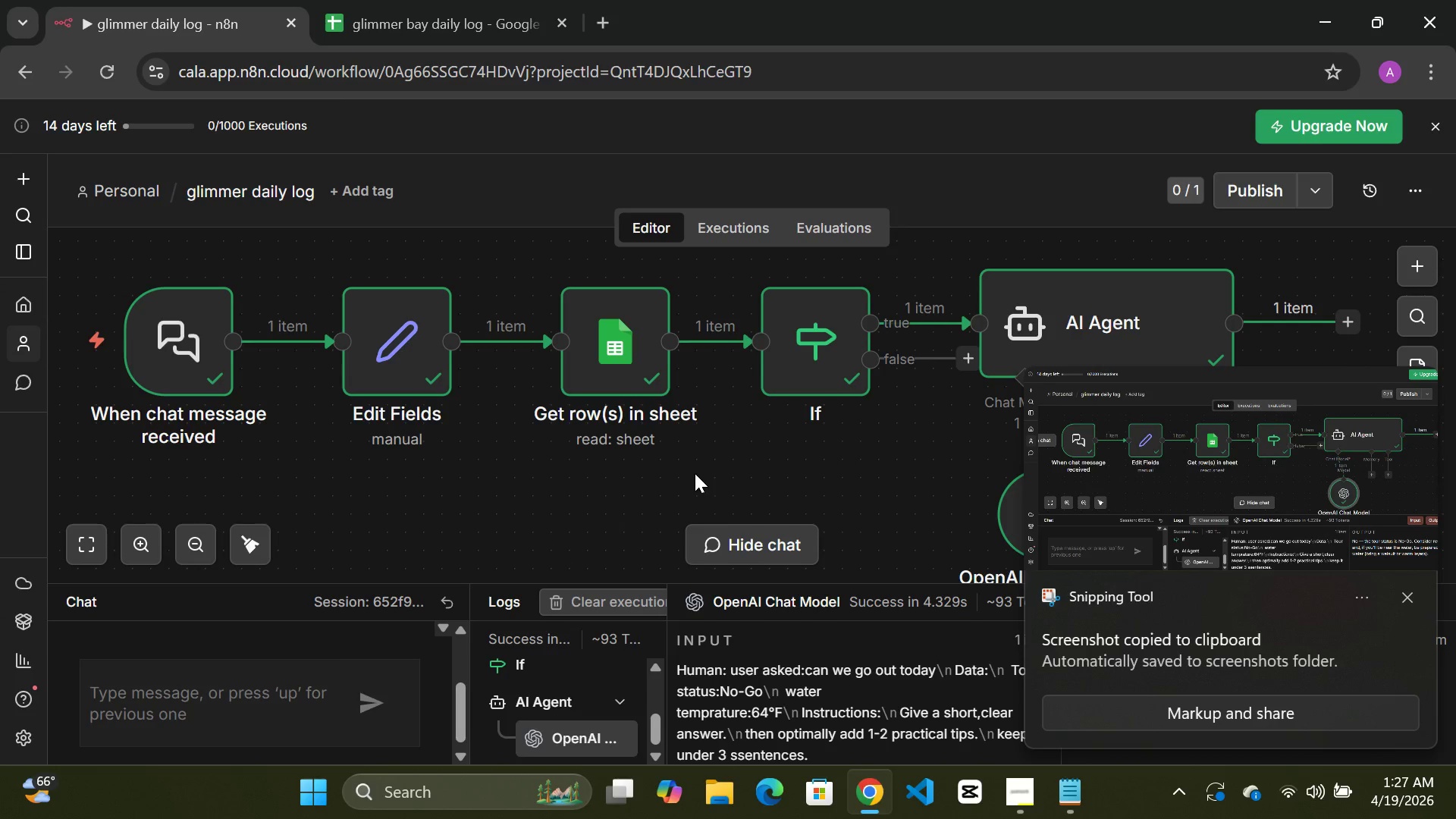 
left_click([530, 497])
 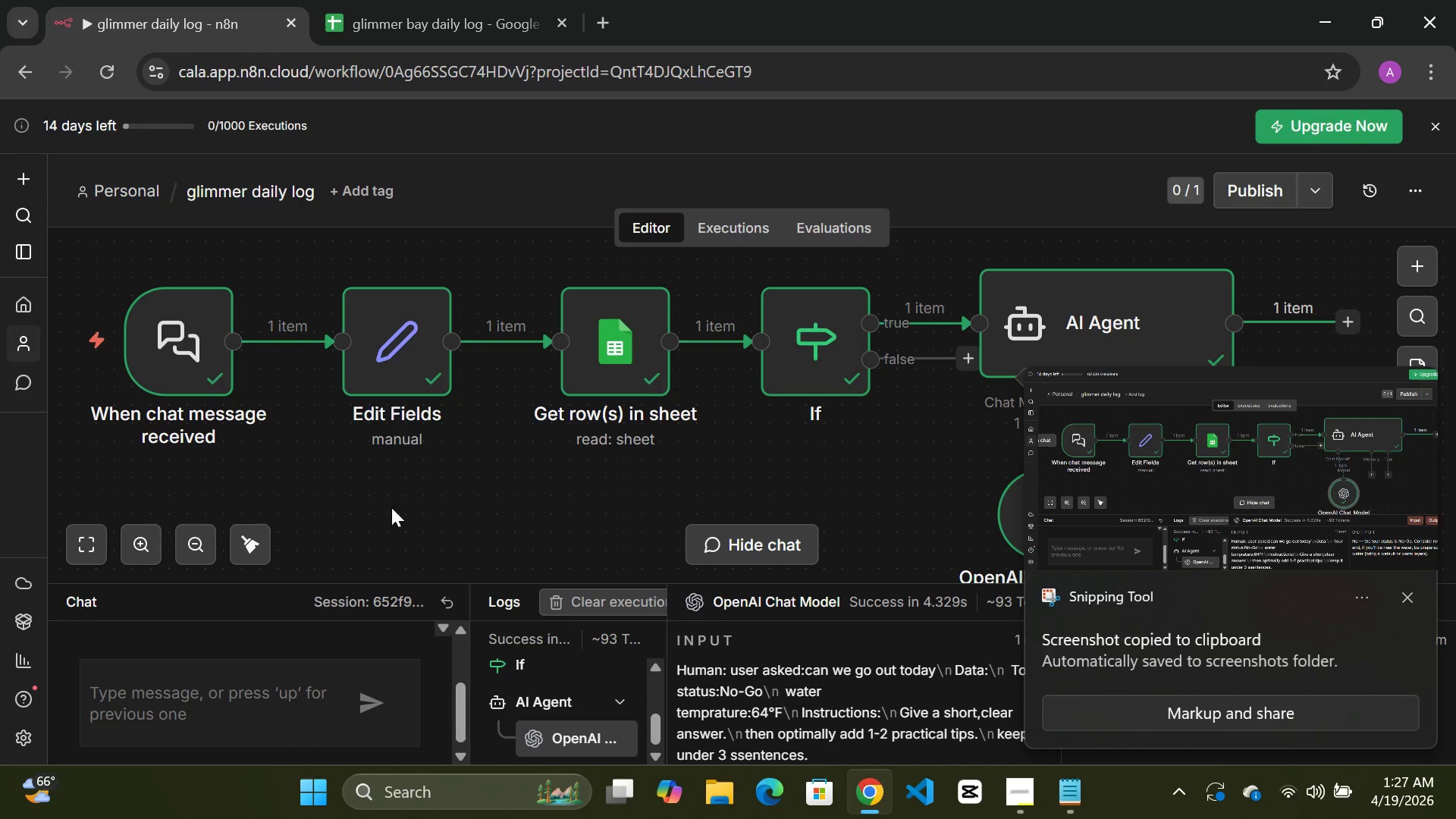 
double_click([179, 367])
 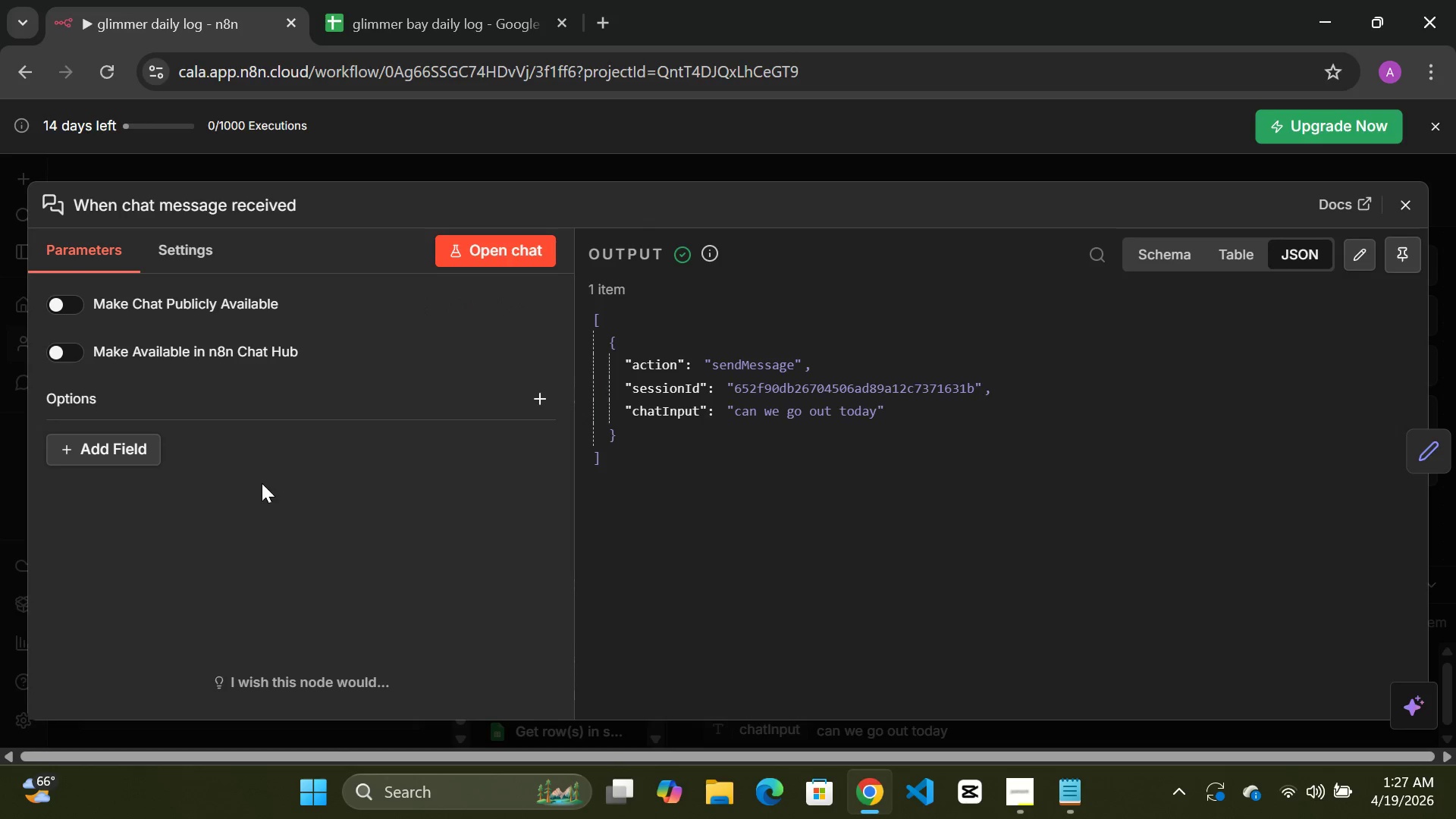 
hold_key(key=MetaLeft, duration=1.51)
 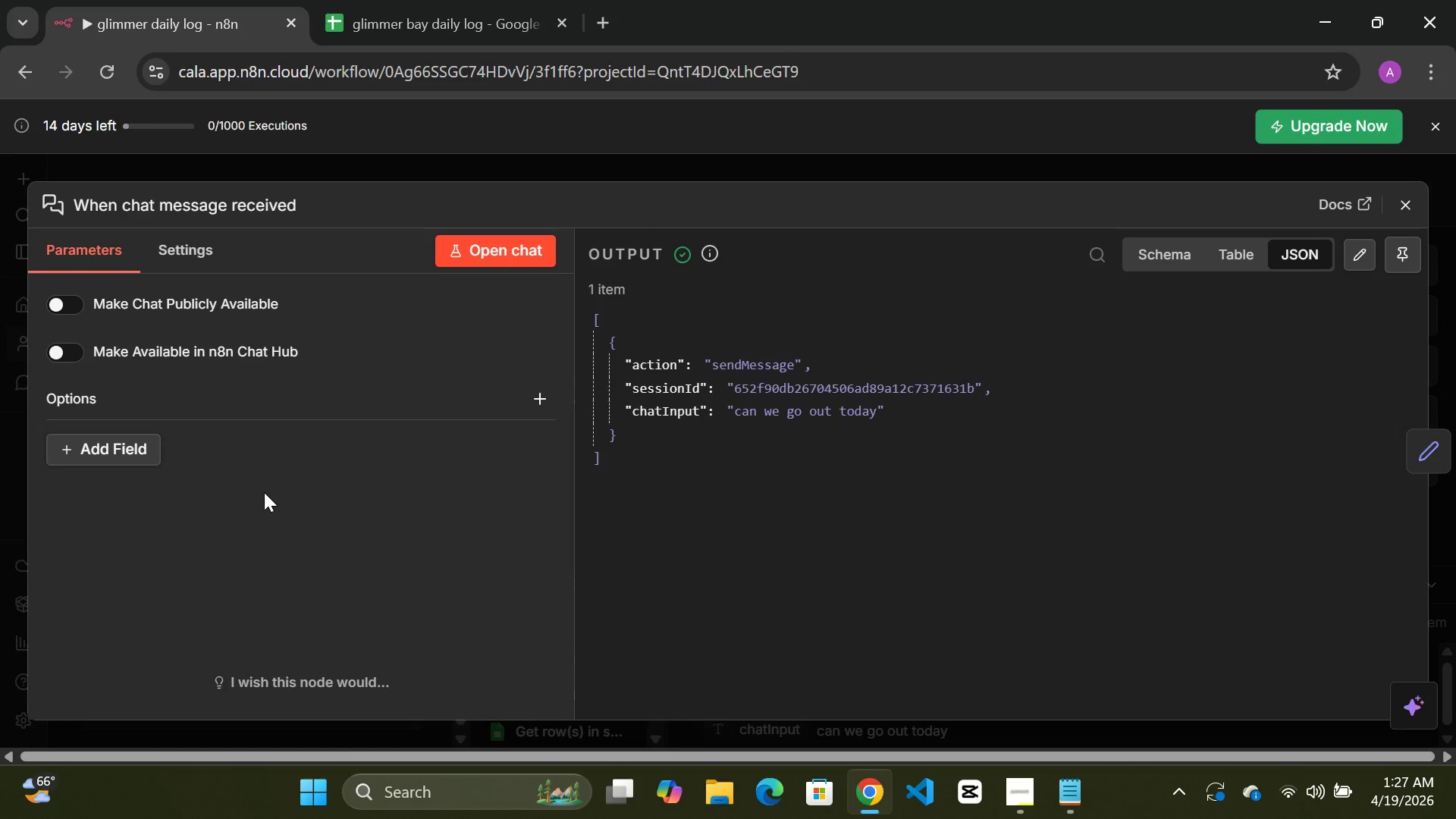 
key(Meta+Shift+S)
 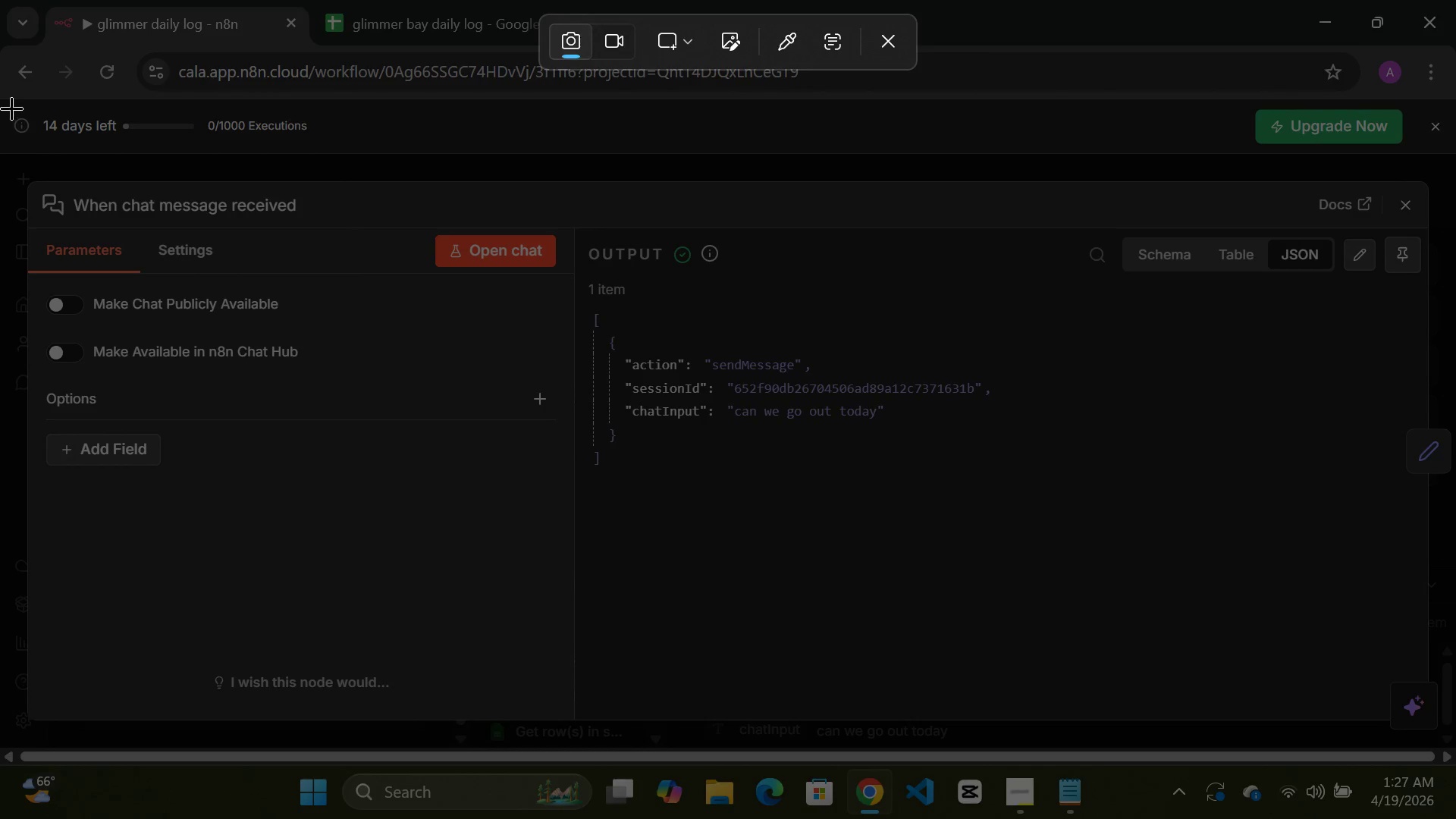 
left_click_drag(start_coordinate=[11, 101], to_coordinate=[1453, 746])
 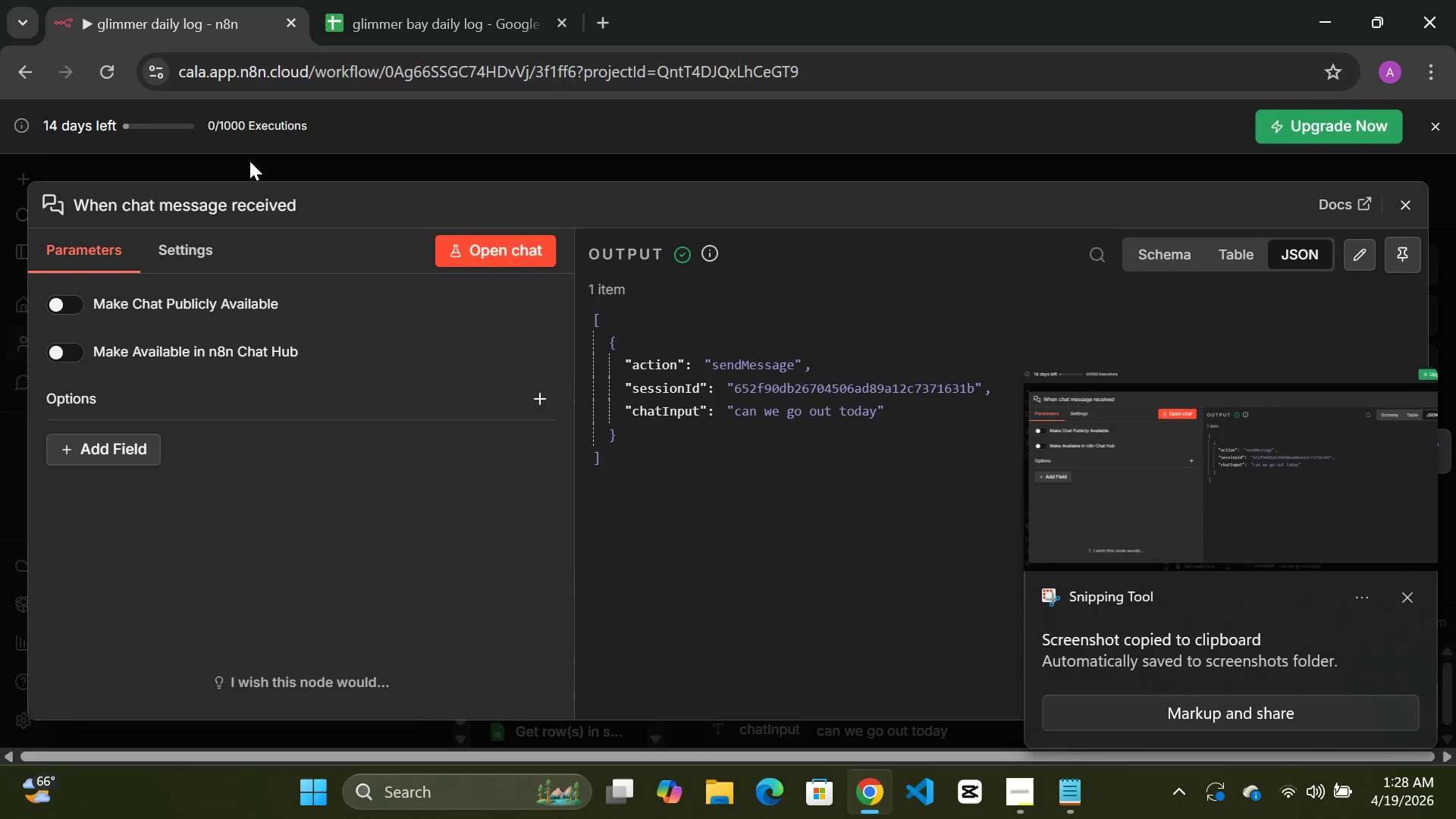 
left_click([197, 21])
 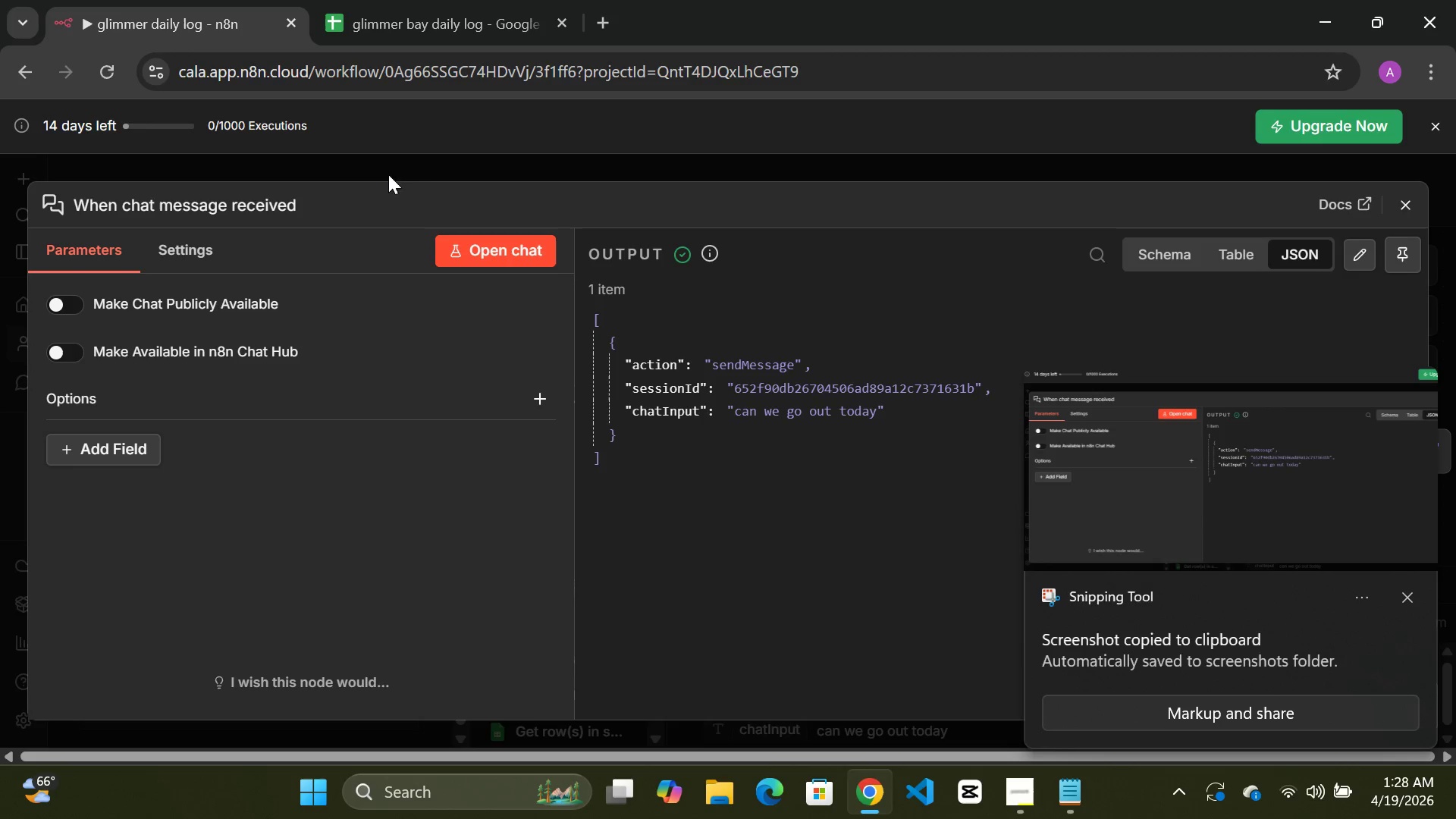 
left_click([414, 165])
 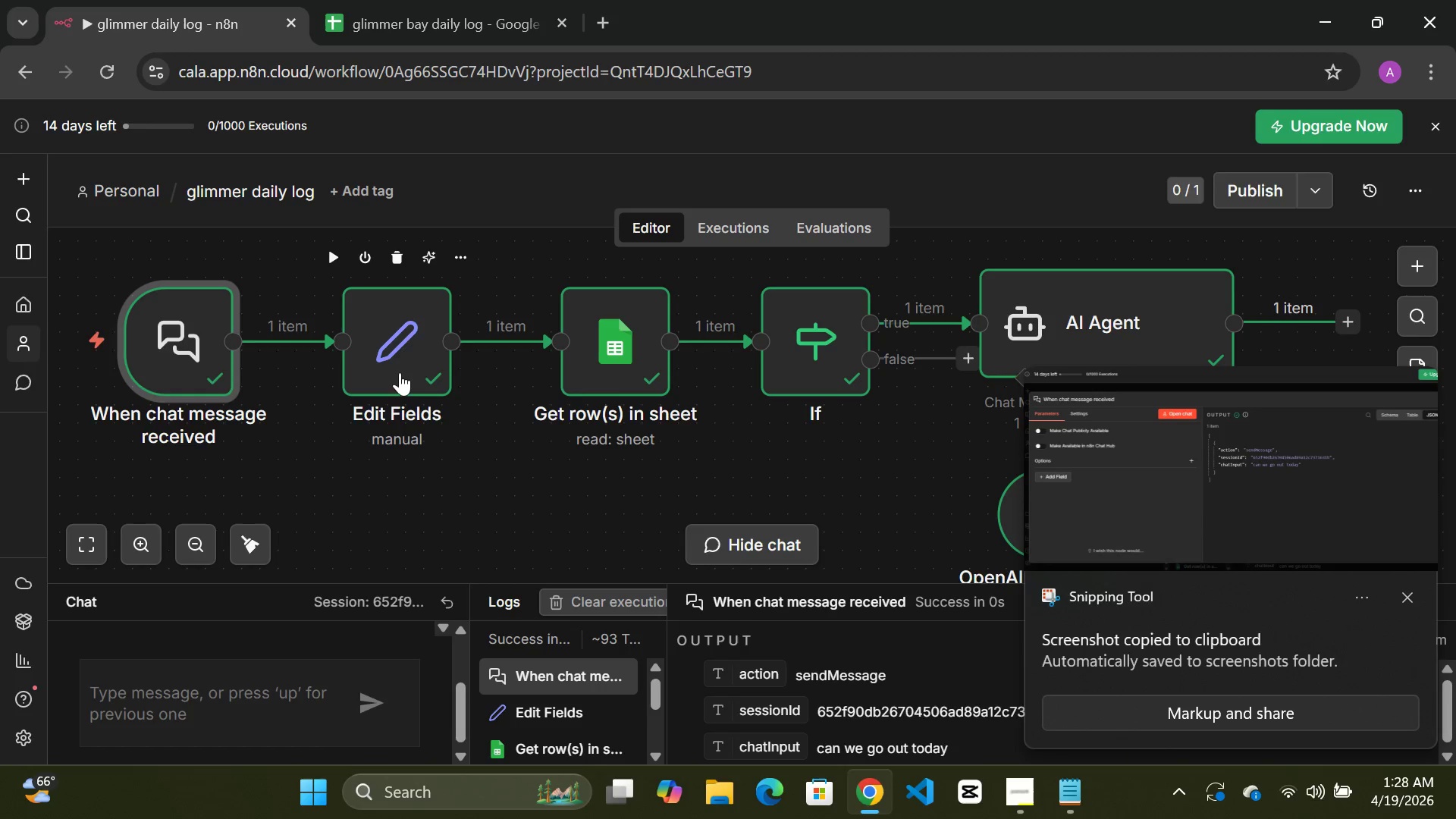 
double_click([398, 372])
 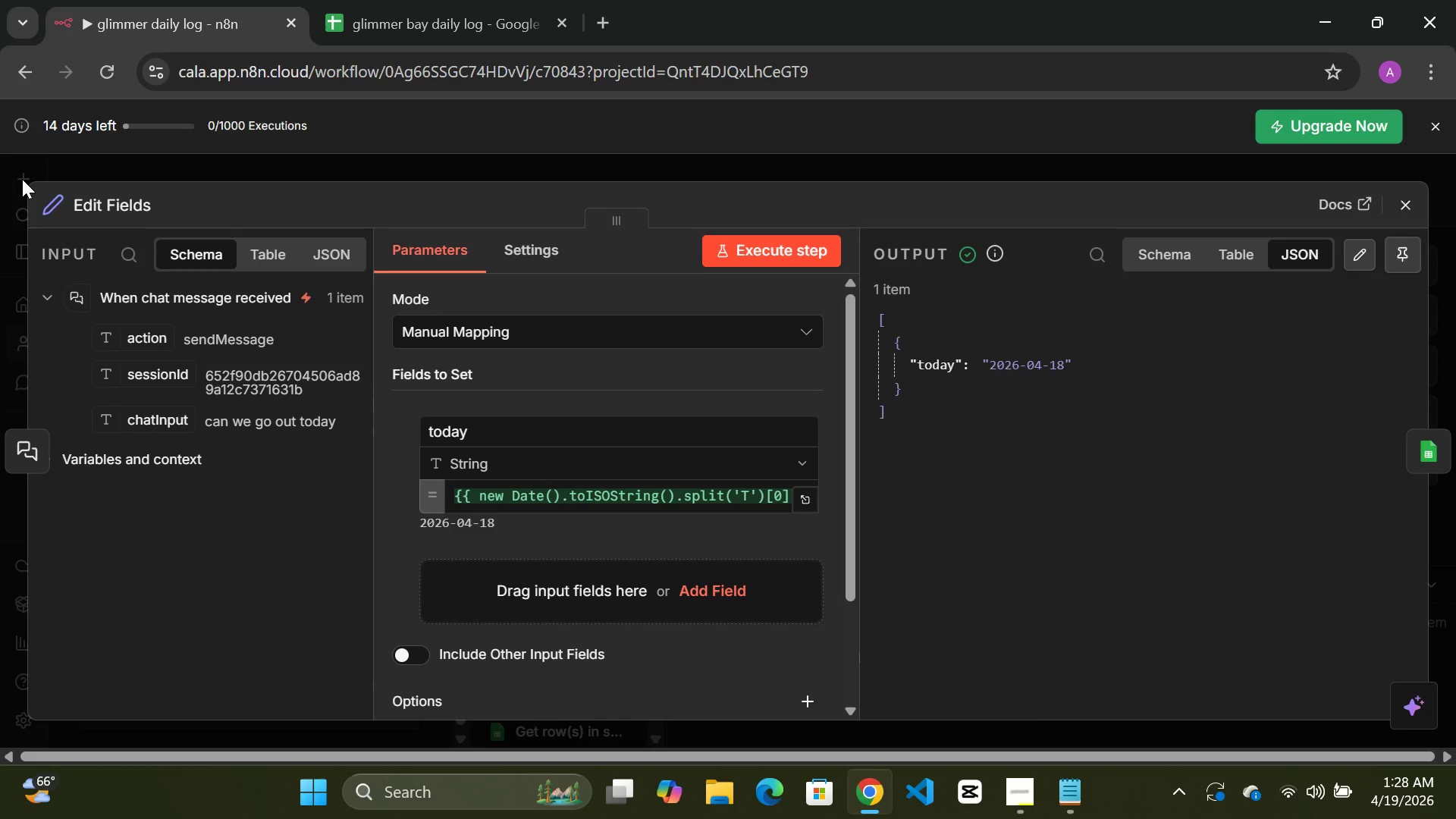 
wait(6.8)
 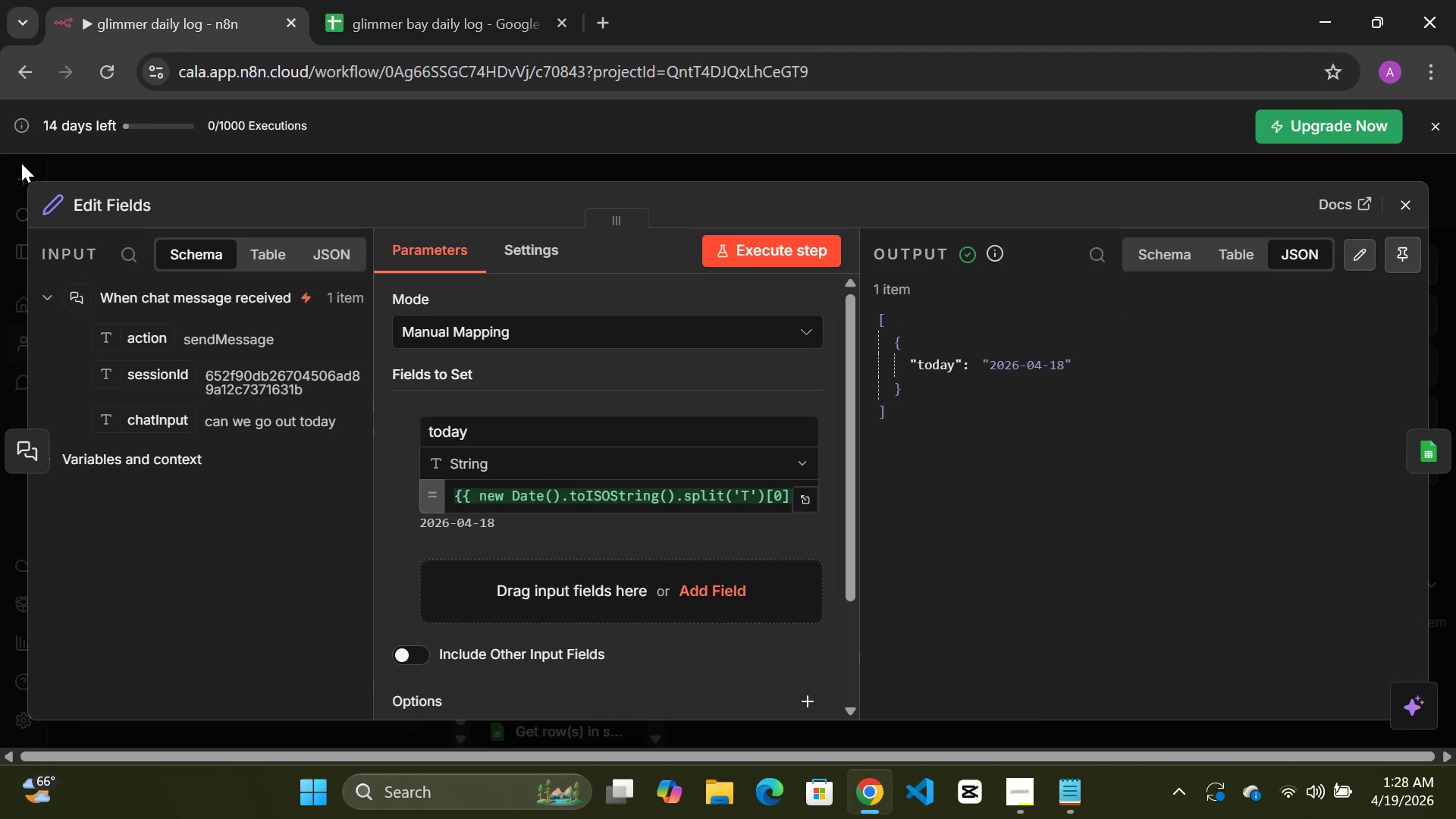 
key(Meta+Shift+S)
 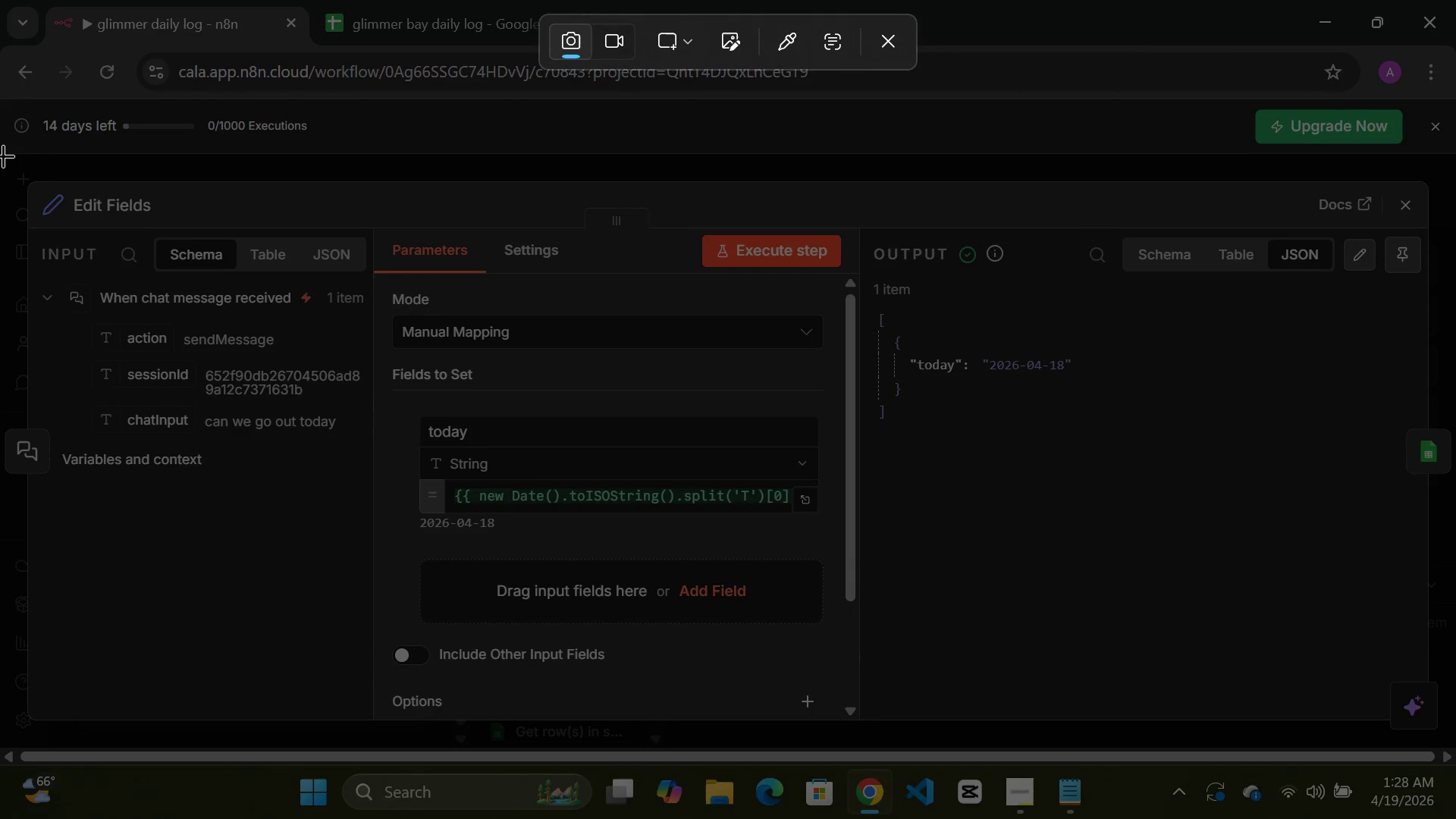 
left_click_drag(start_coordinate=[3, 154], to_coordinate=[1455, 722])
 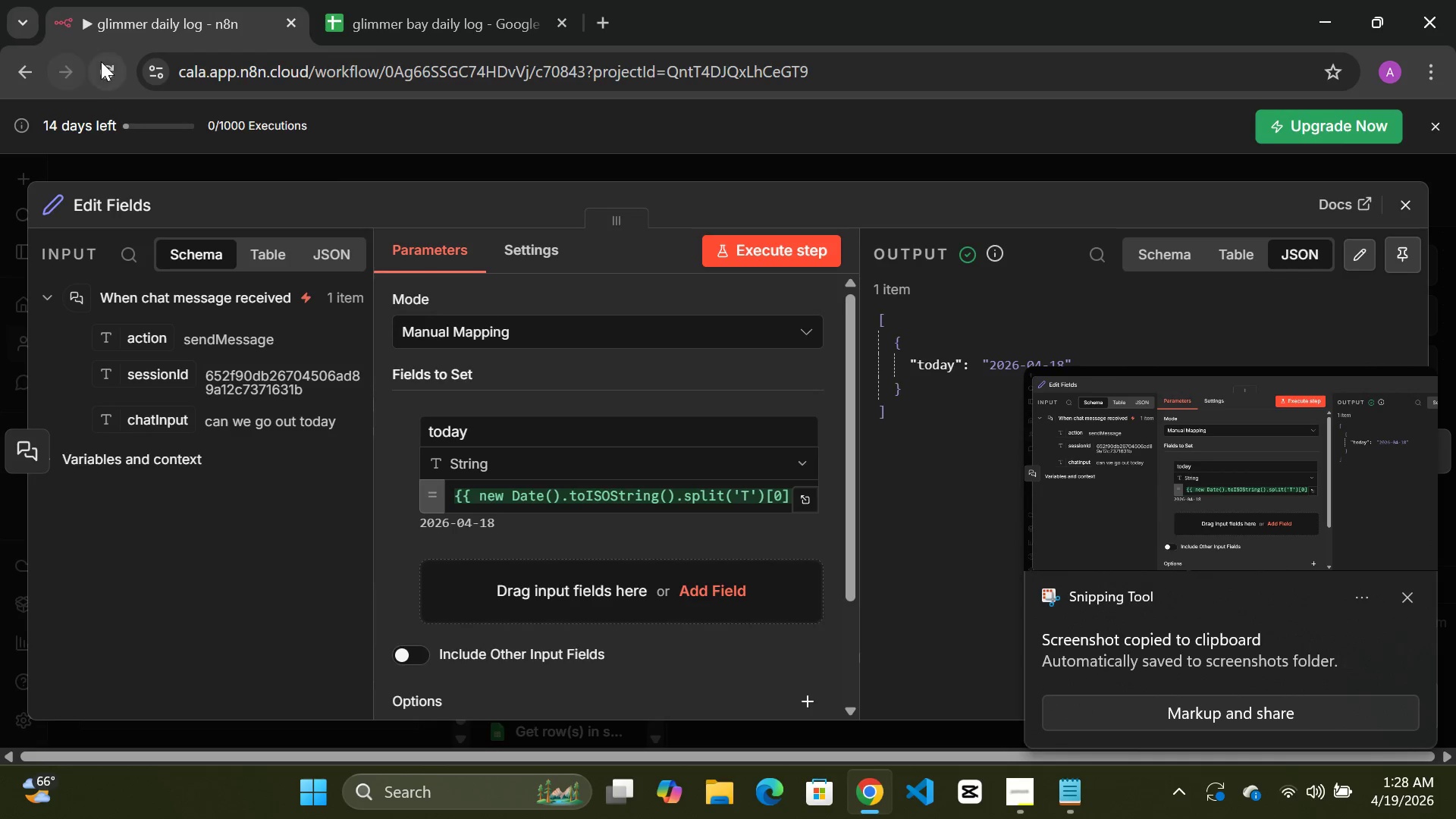 
wait(6.06)
 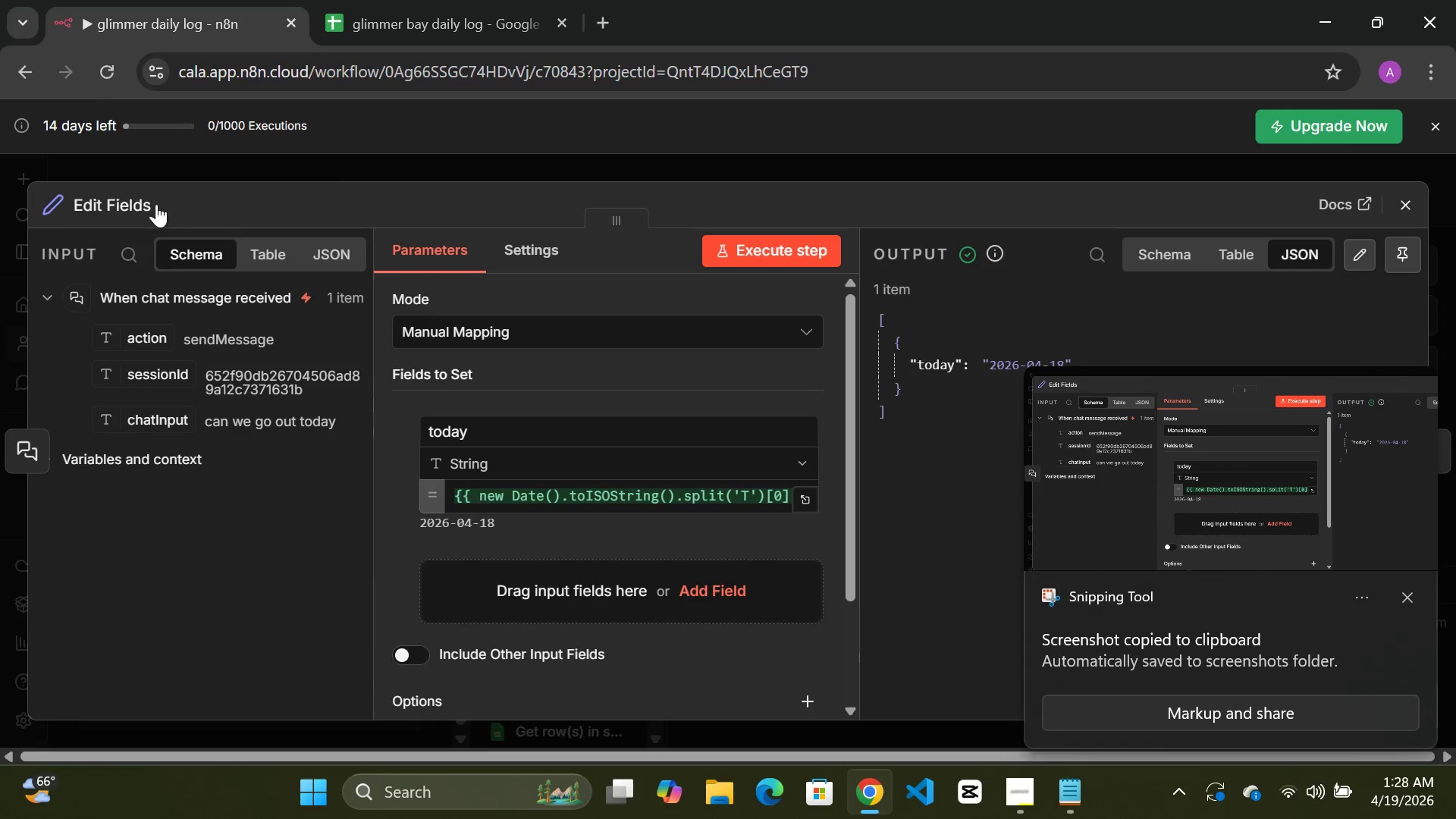 
left_click([445, 169])
 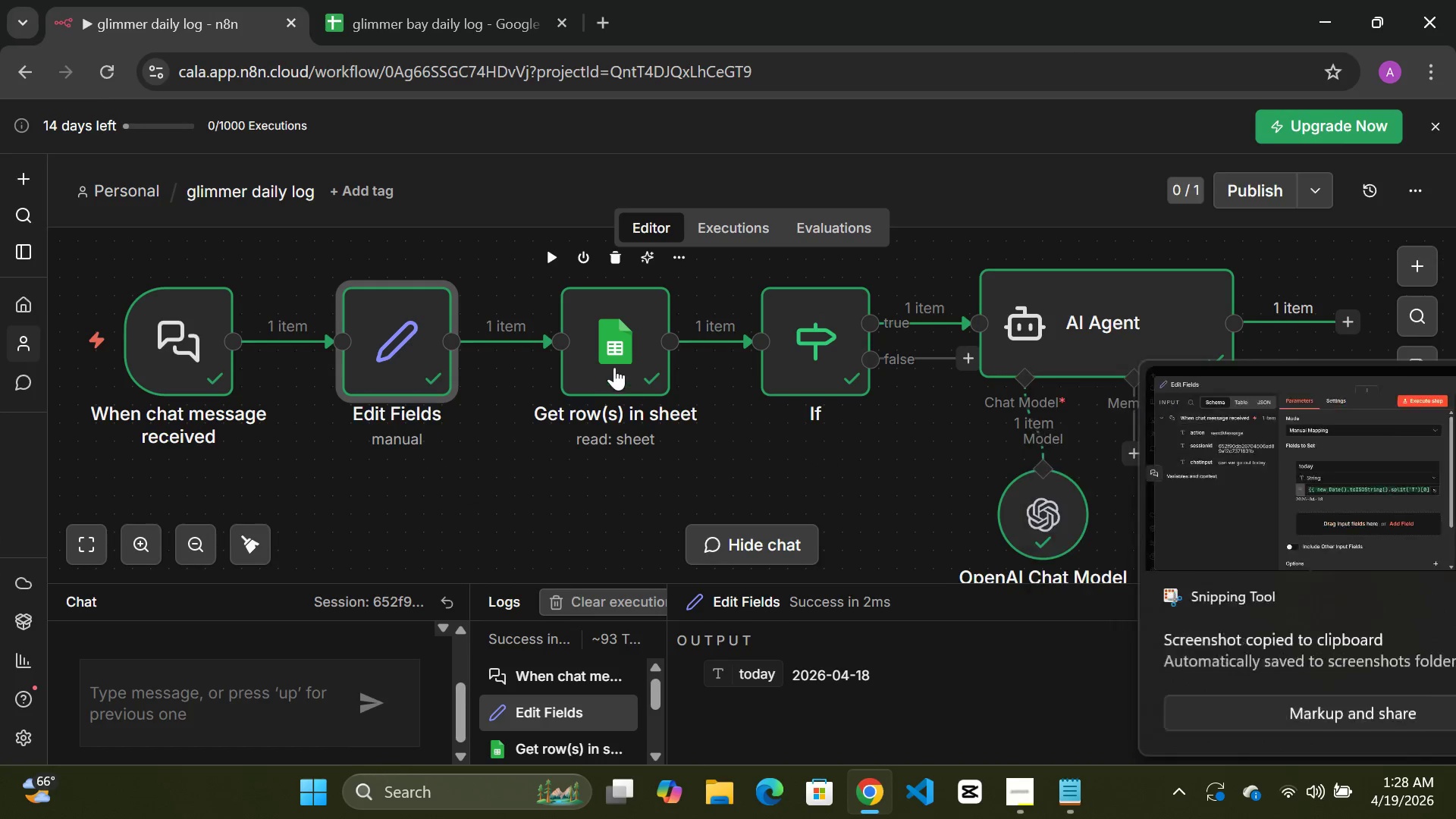 
double_click([607, 359])
 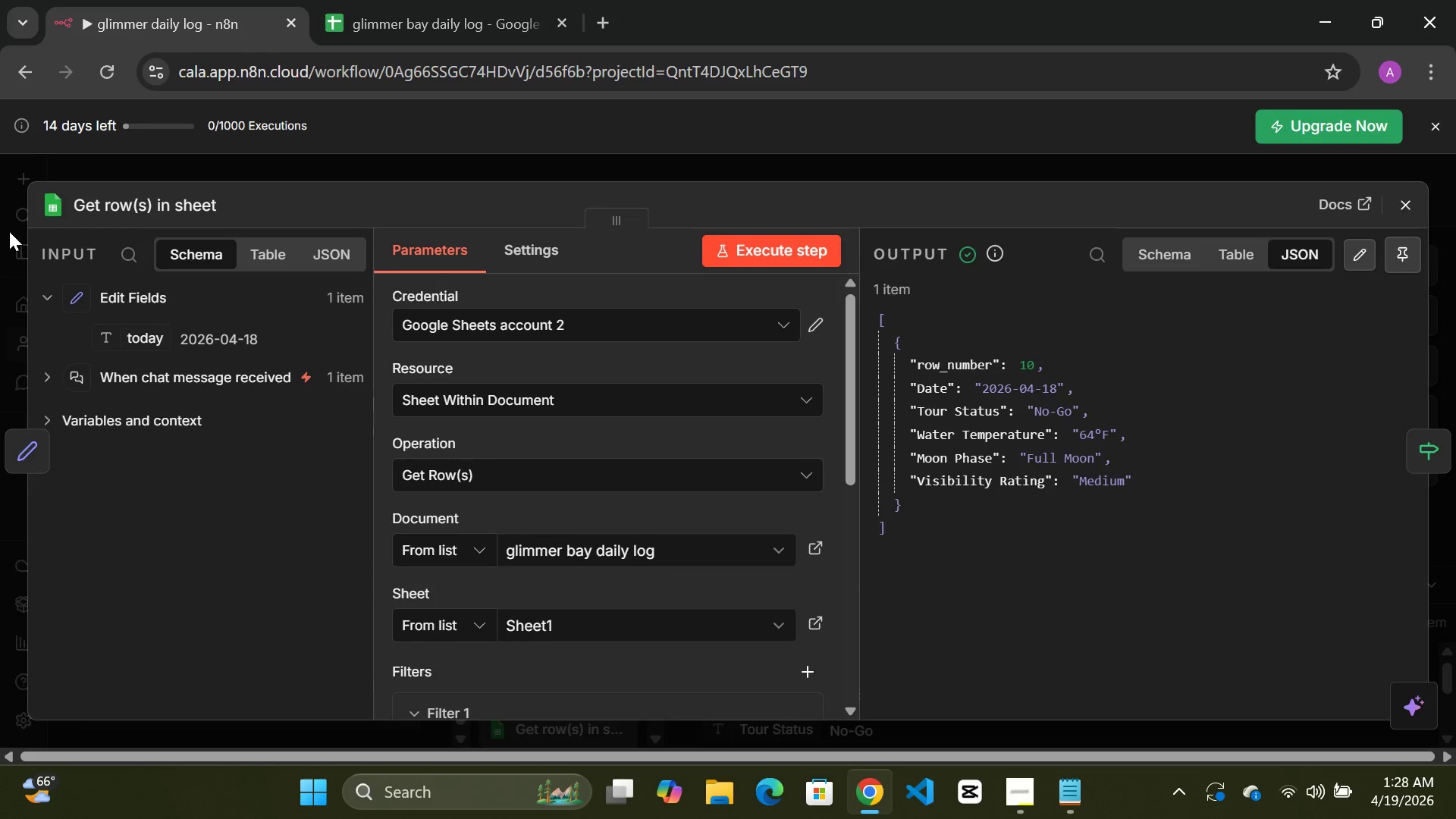 
key(Meta+Shift+S)
 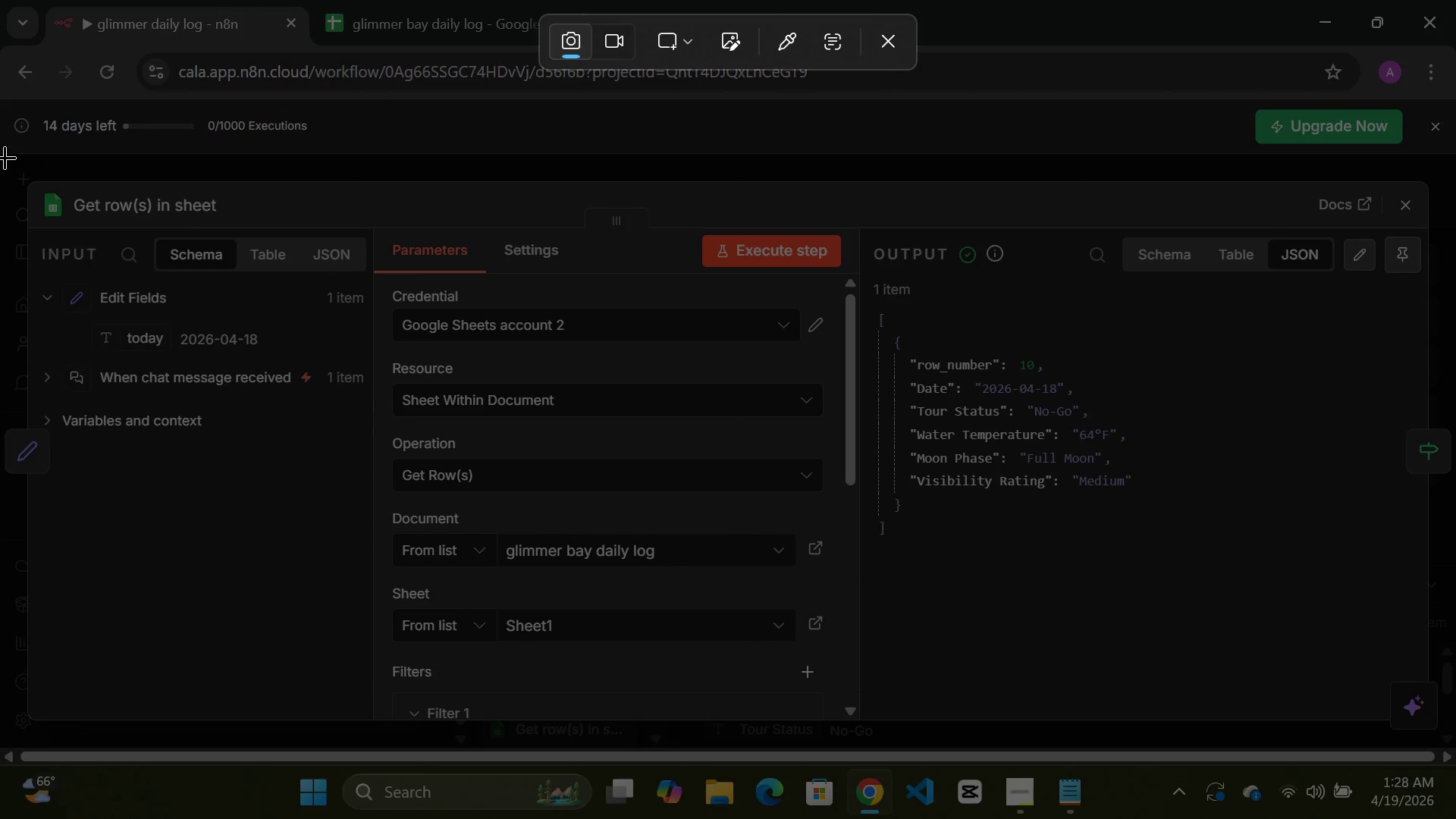 
left_click_drag(start_coordinate=[5, 157], to_coordinate=[1440, 726])
 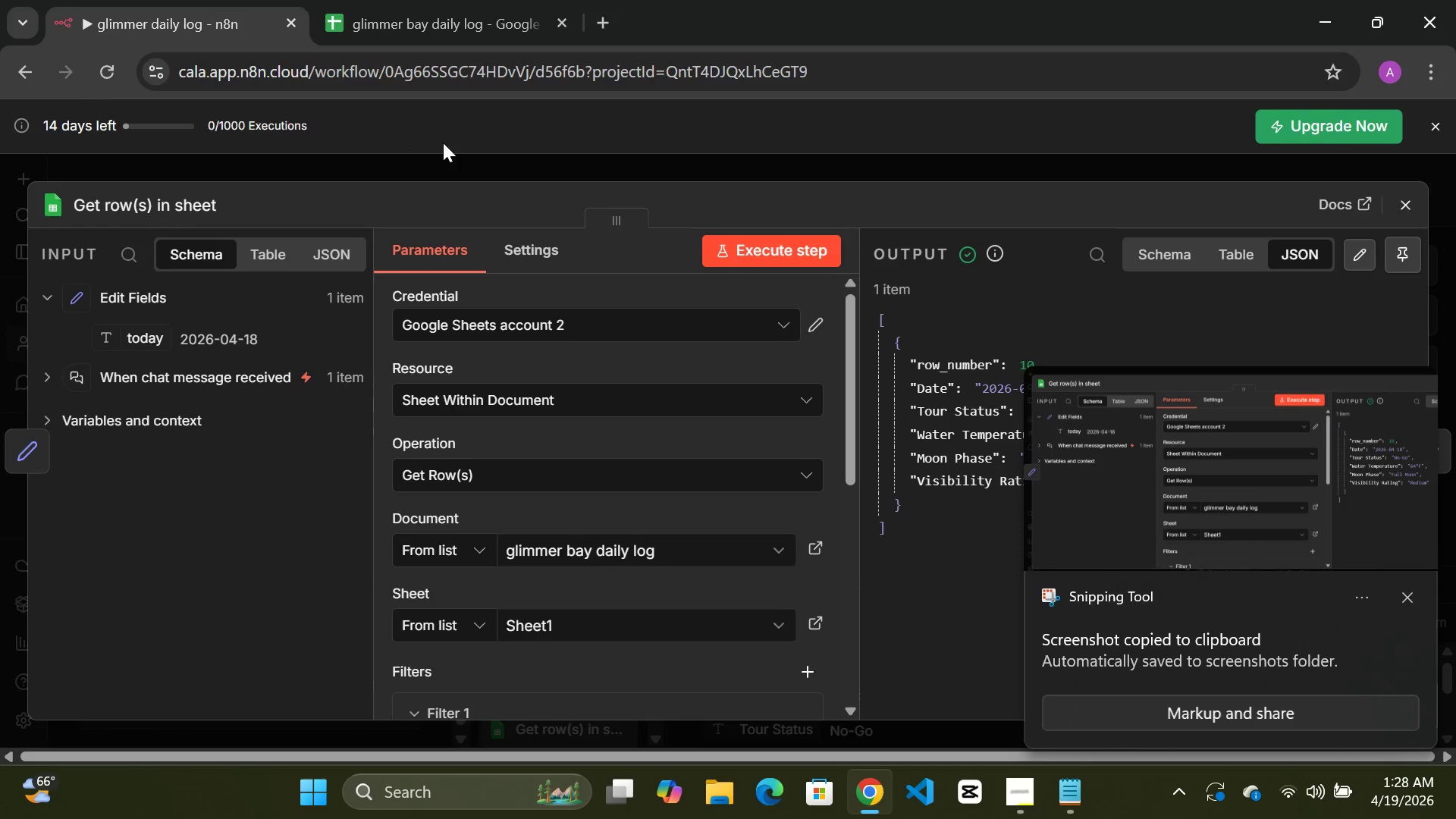 
left_click([462, 163])
 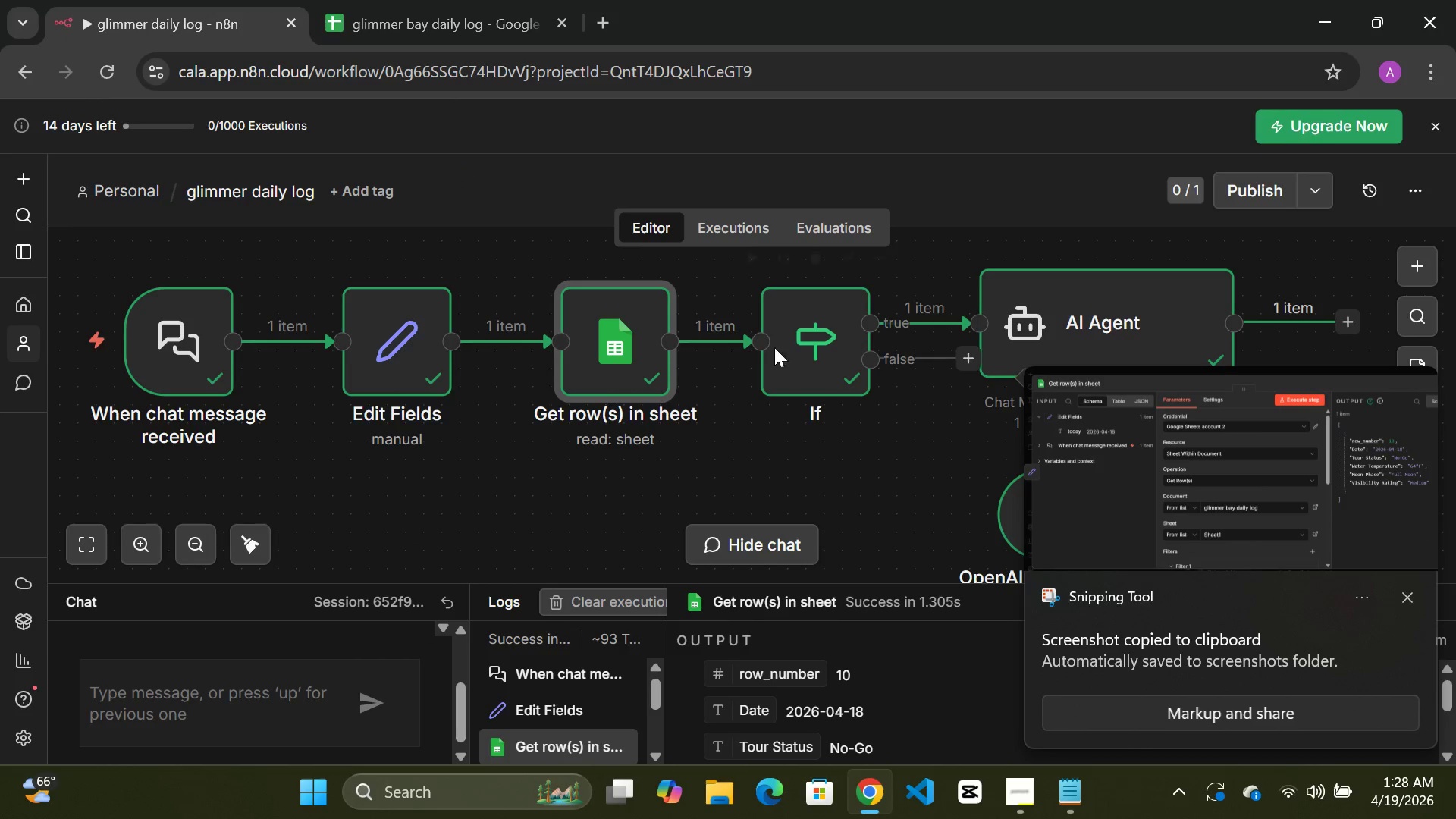 
double_click([789, 346])
 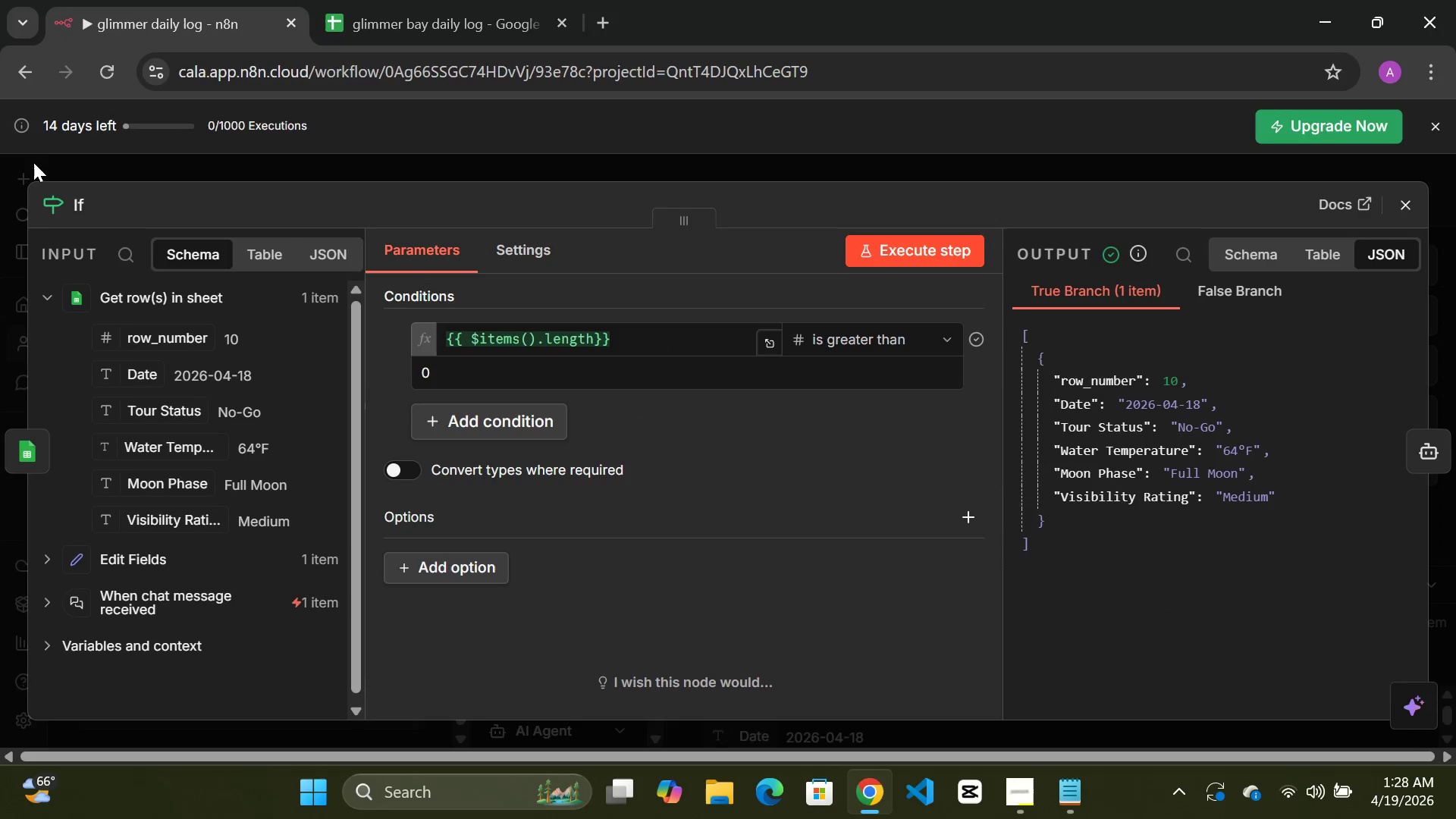 
wait(5.44)
 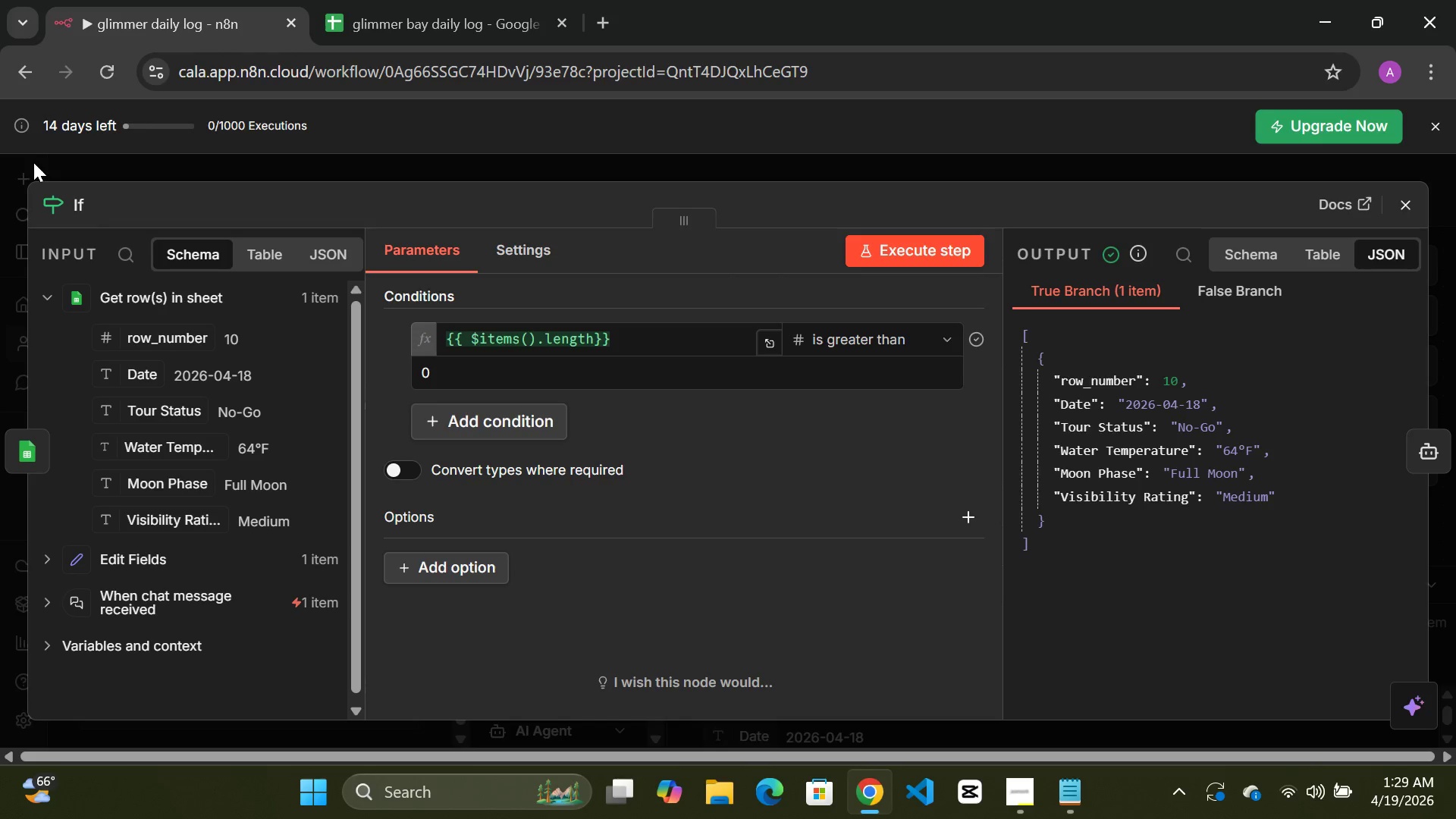 
key(Meta+Shift+S)
 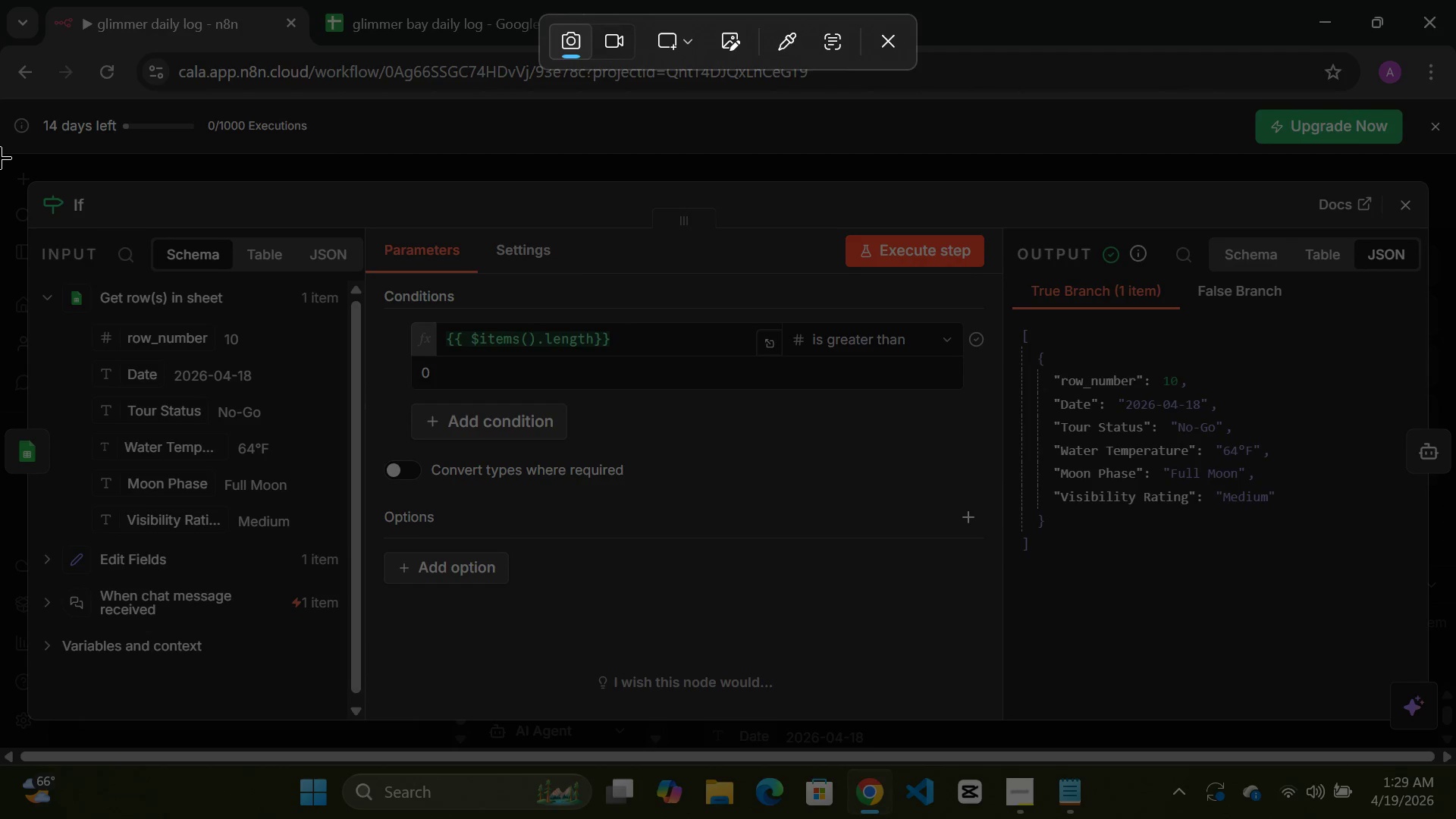 
left_click_drag(start_coordinate=[0, 157], to_coordinate=[1445, 742])
 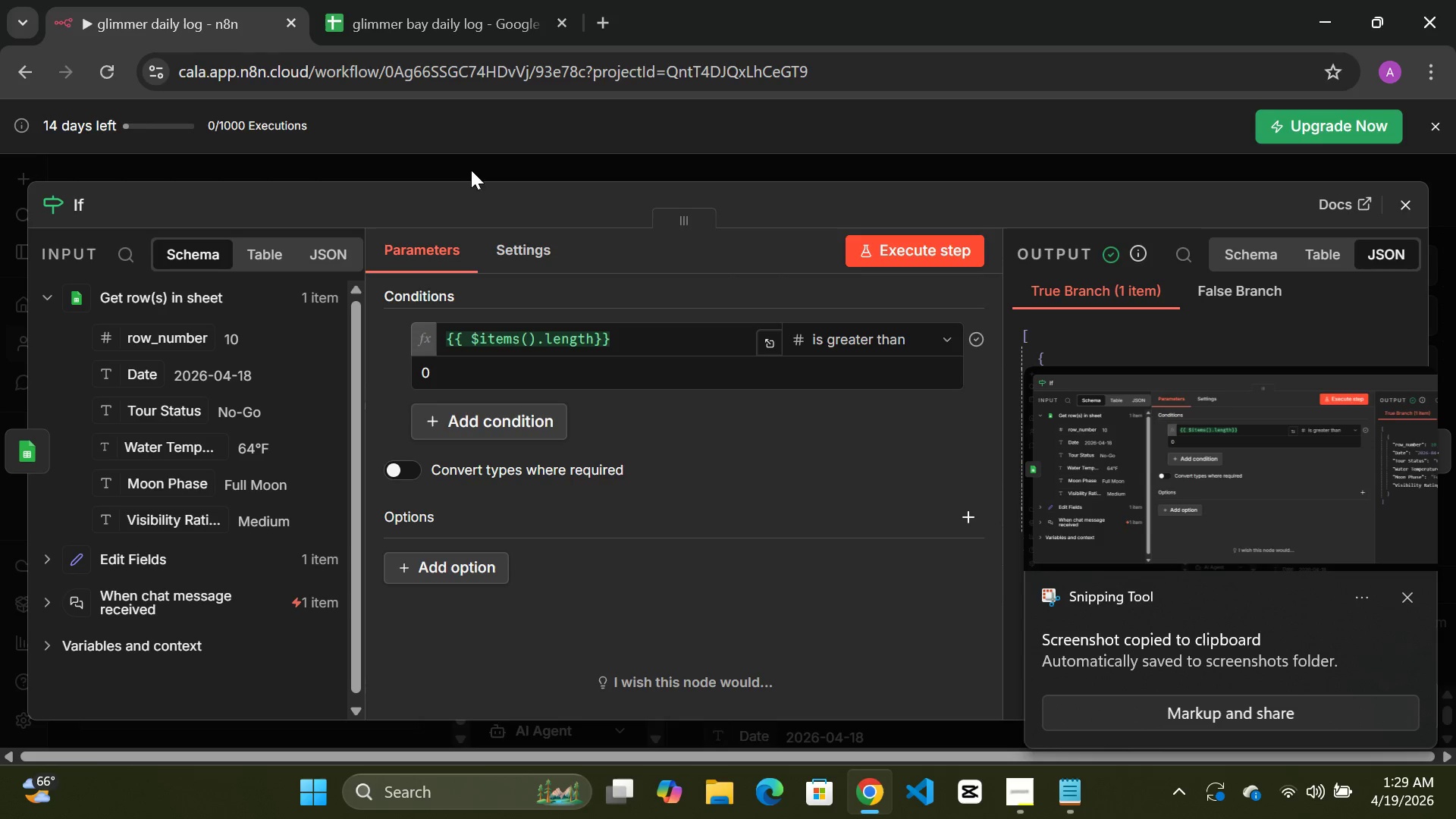 
left_click([483, 161])
 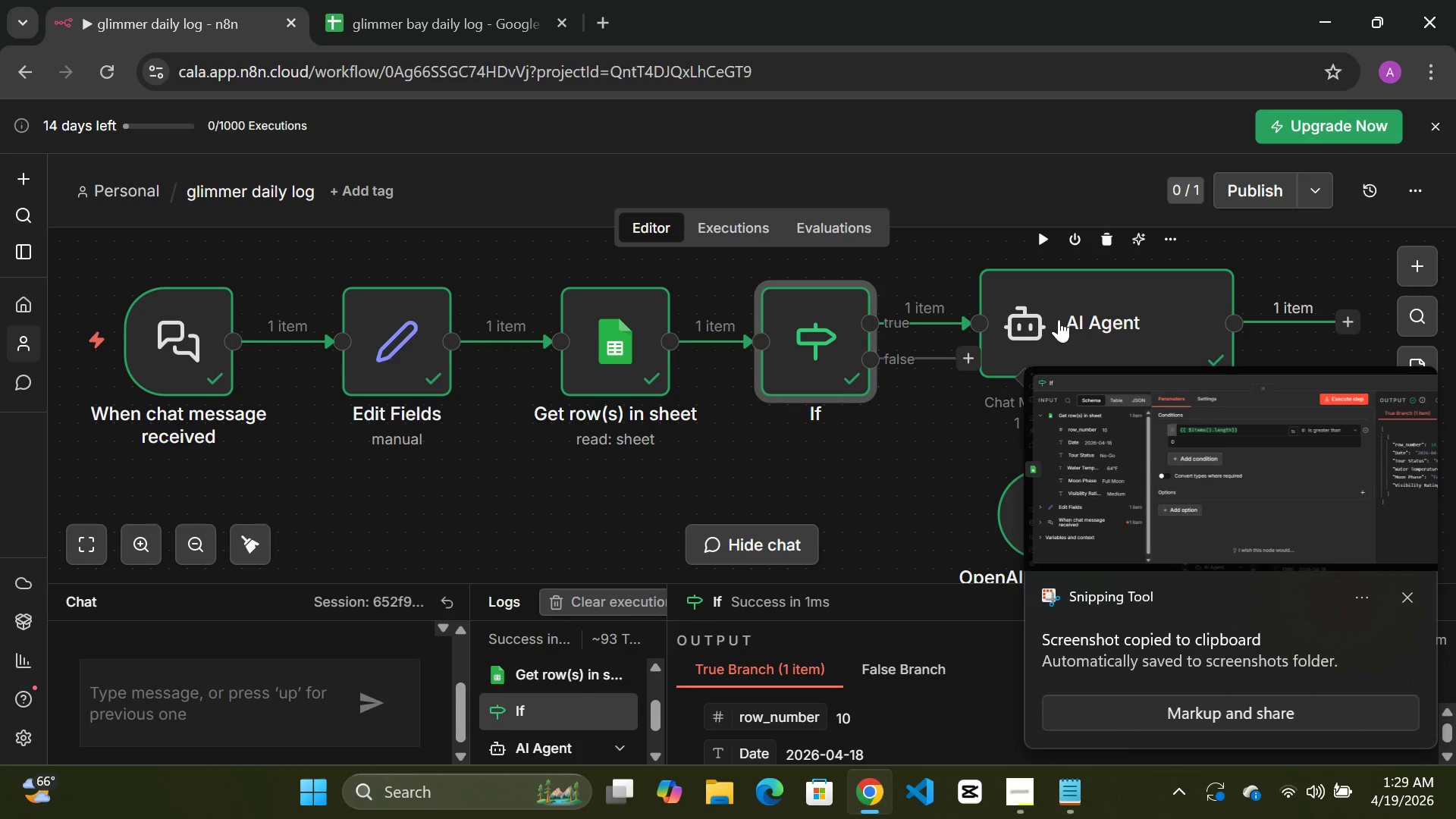 
double_click([1059, 320])
 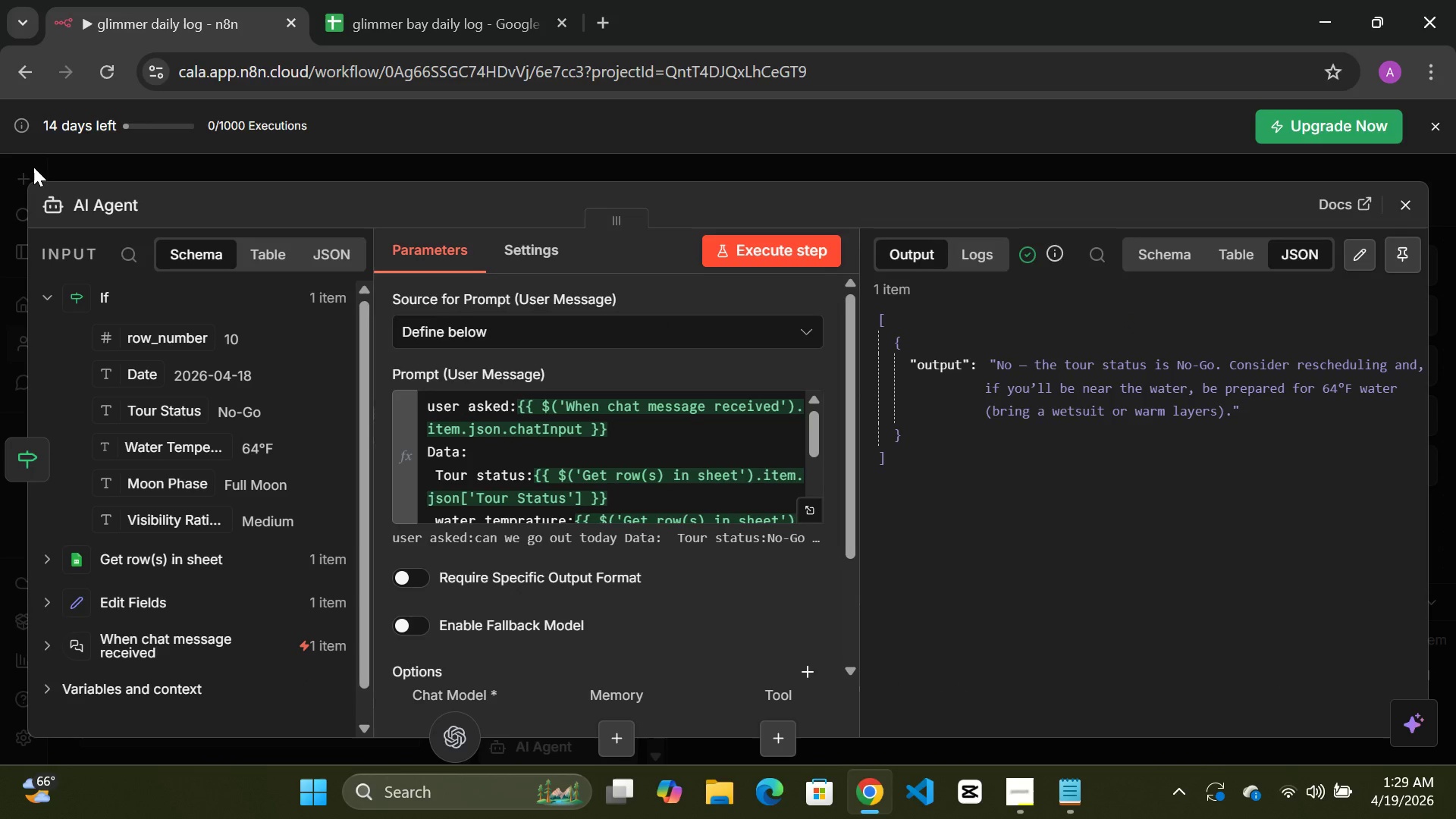 
wait(5.78)
 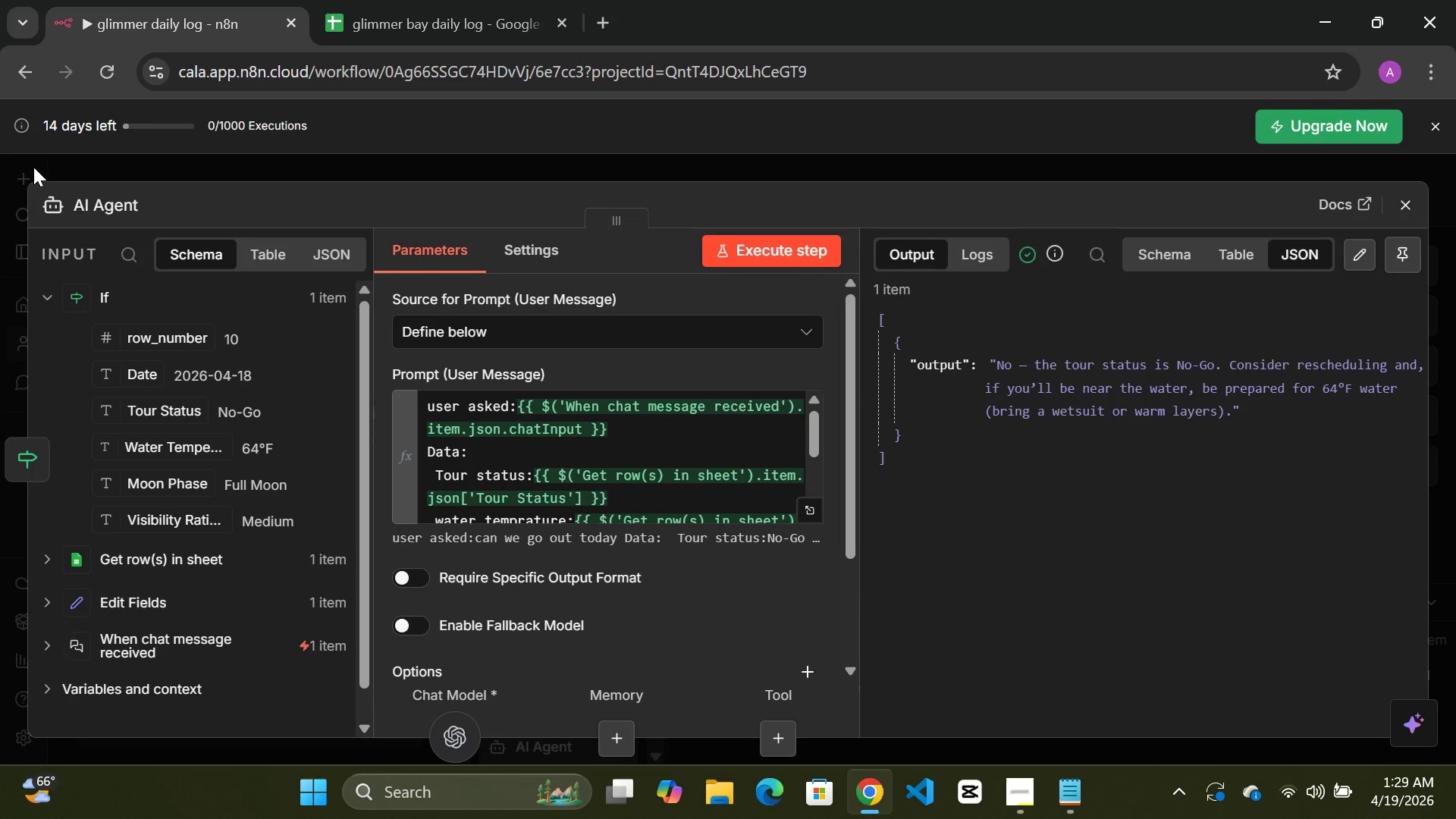 
key(Meta+Shift+S)
 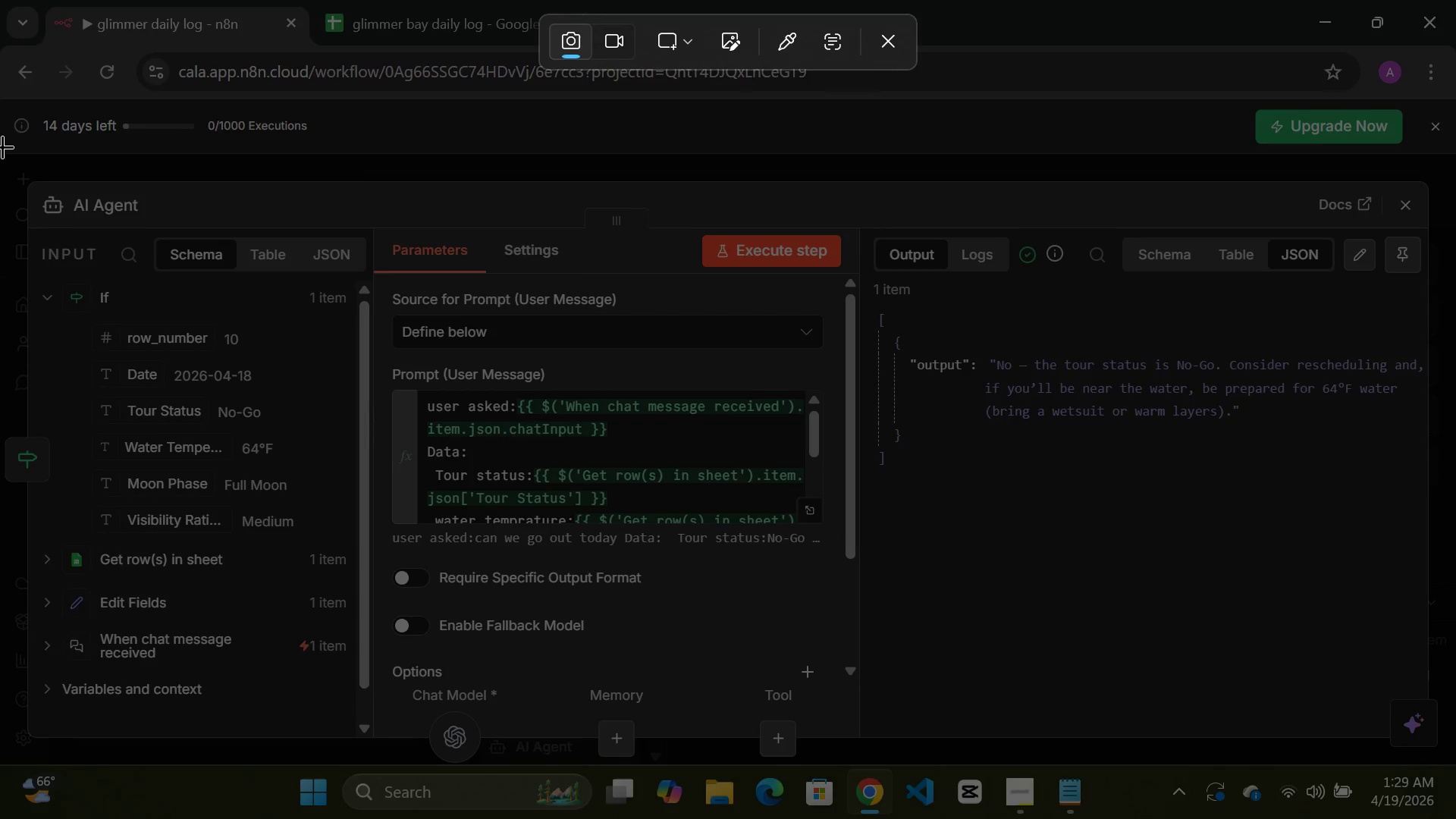 
left_click_drag(start_coordinate=[2, 152], to_coordinate=[1443, 743])
 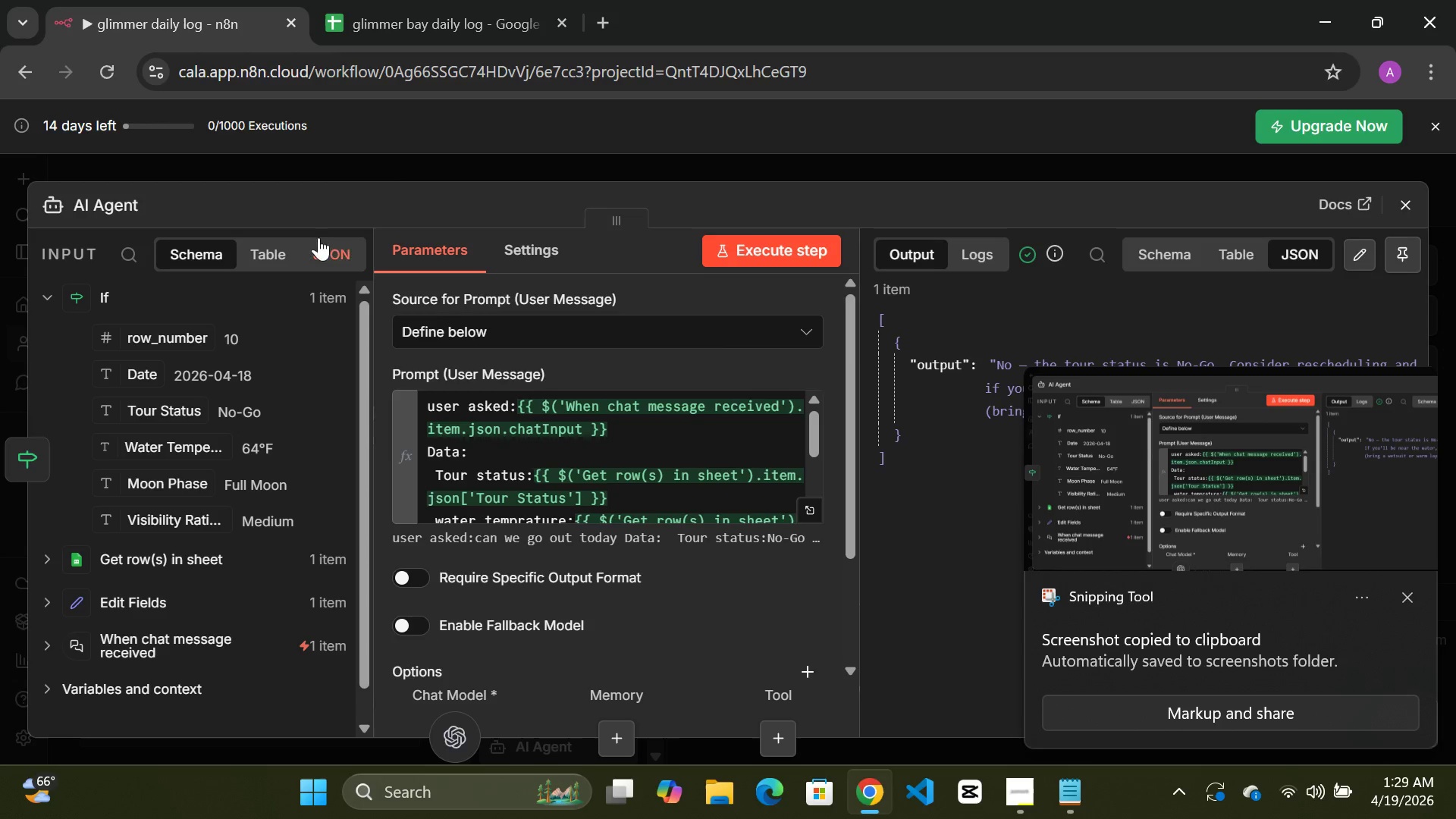 
left_click([400, 155])
 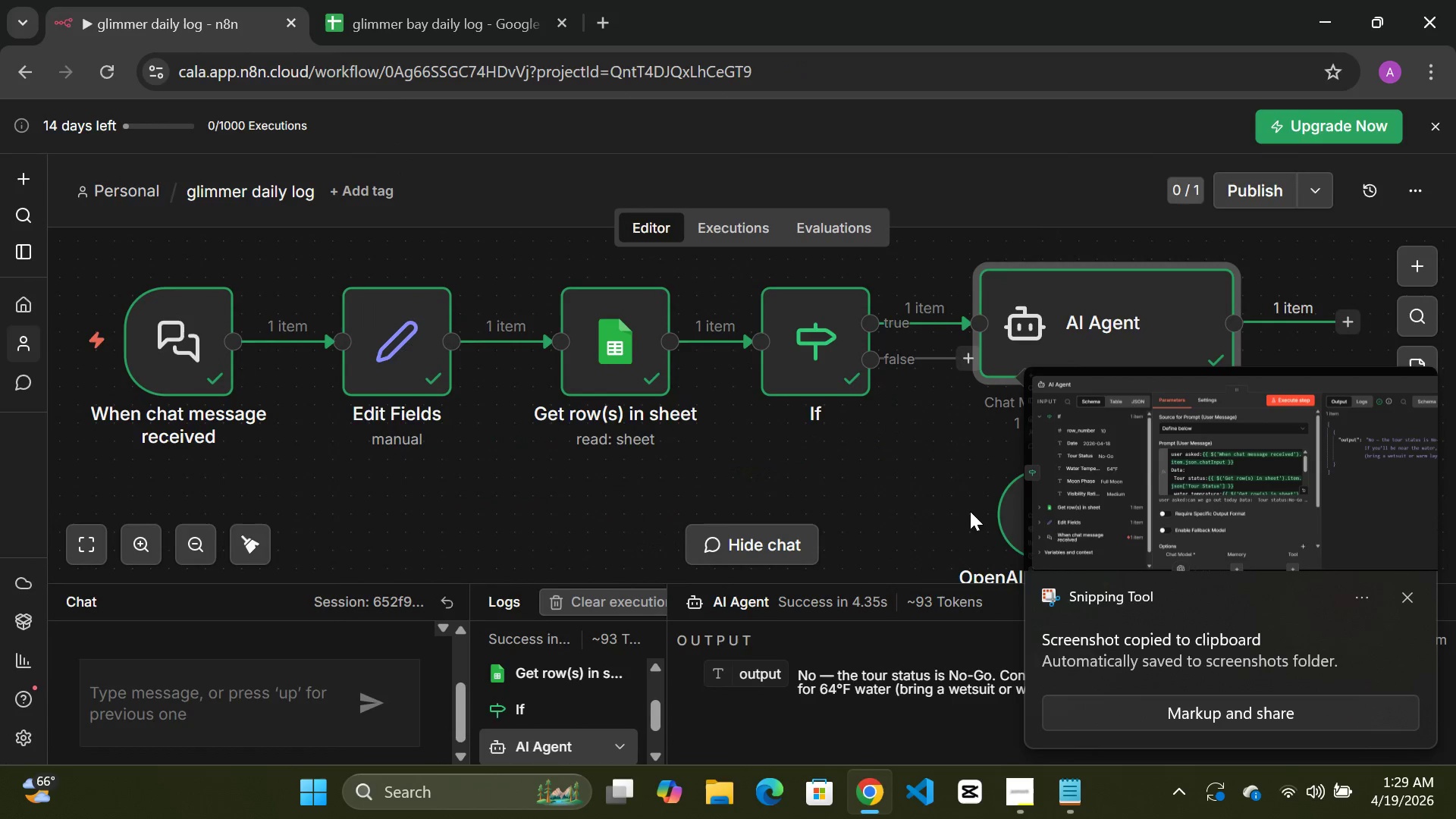 
left_click([949, 507])
 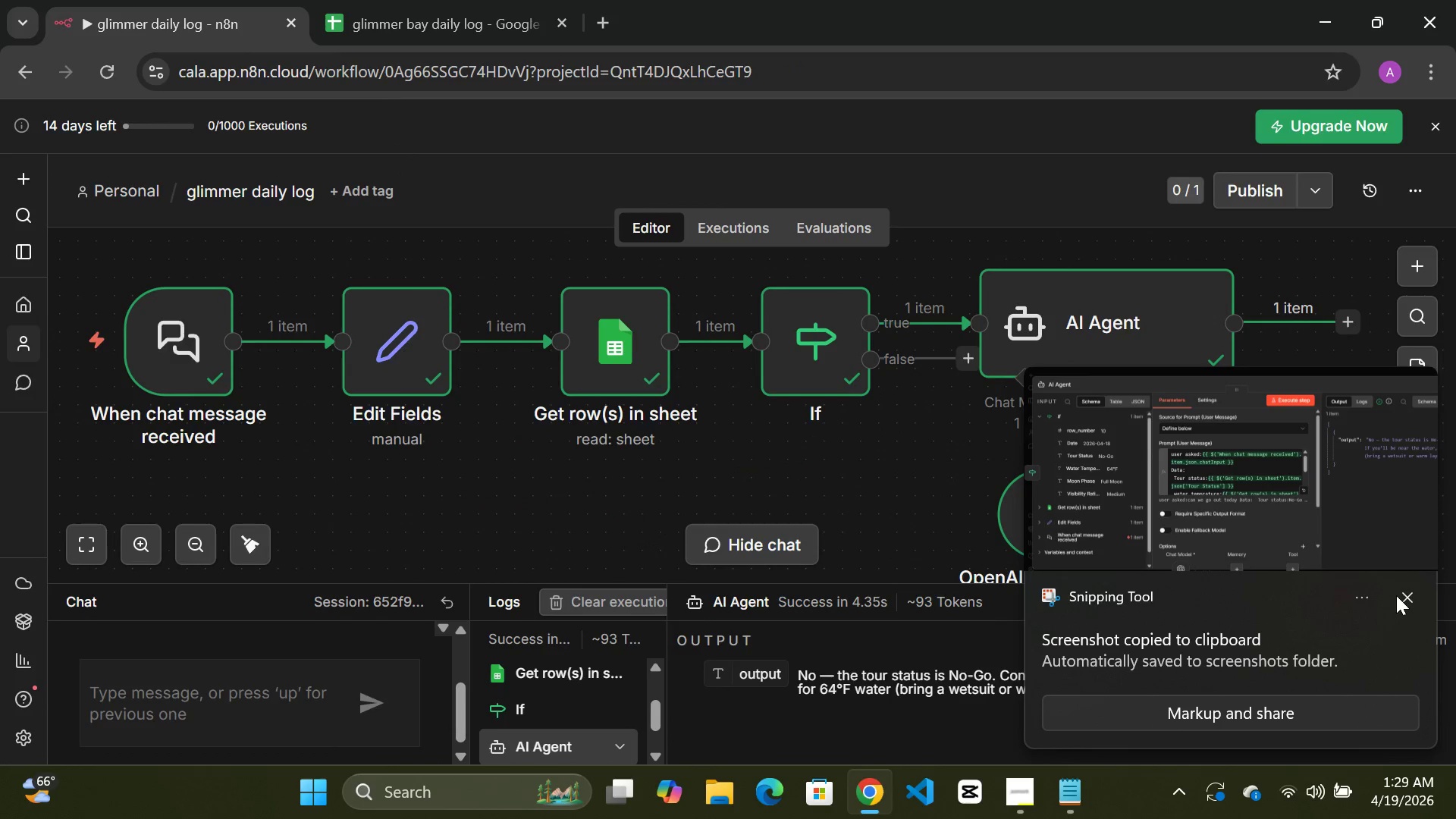 
left_click([1404, 593])
 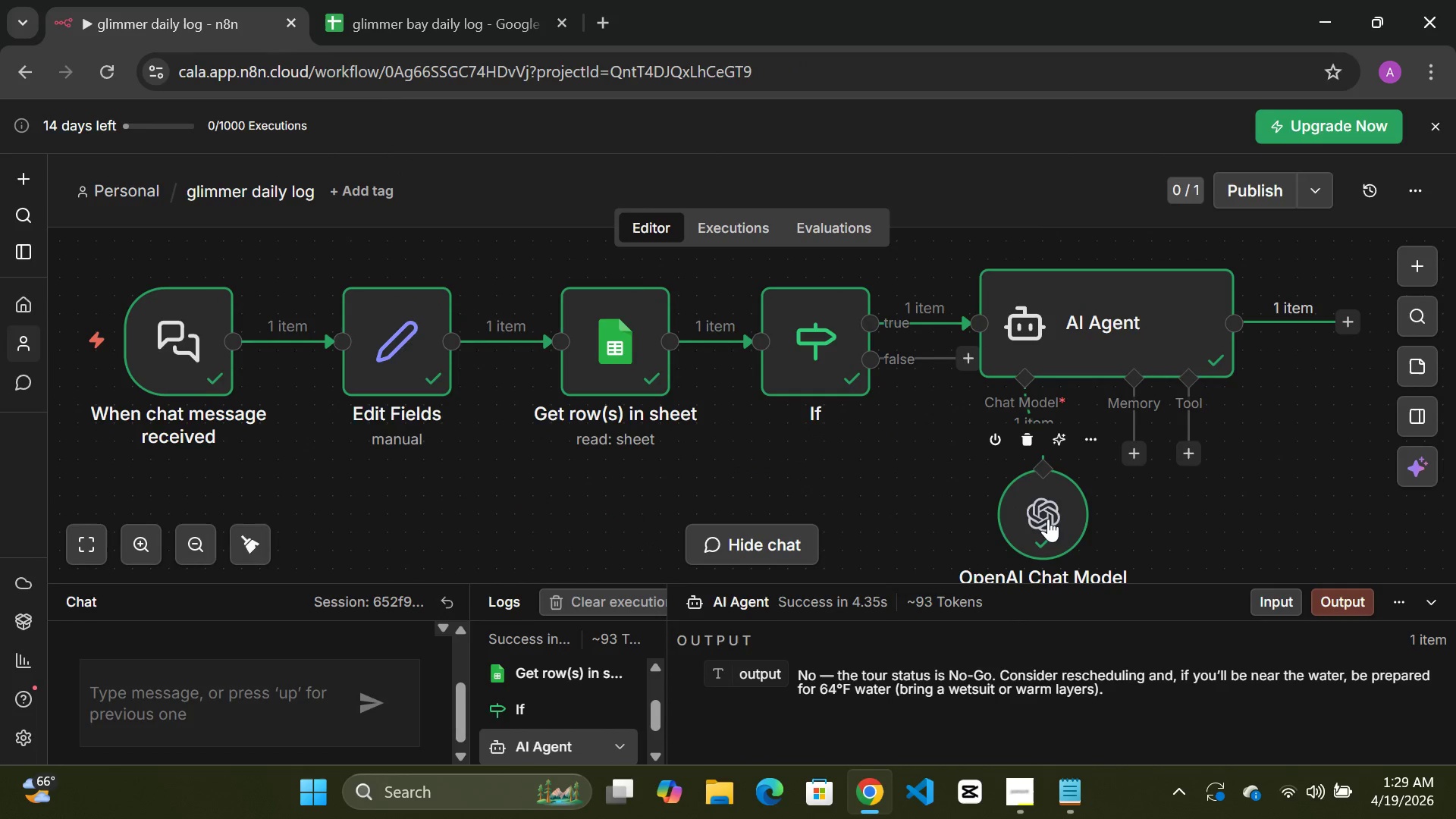 
double_click([1048, 519])
 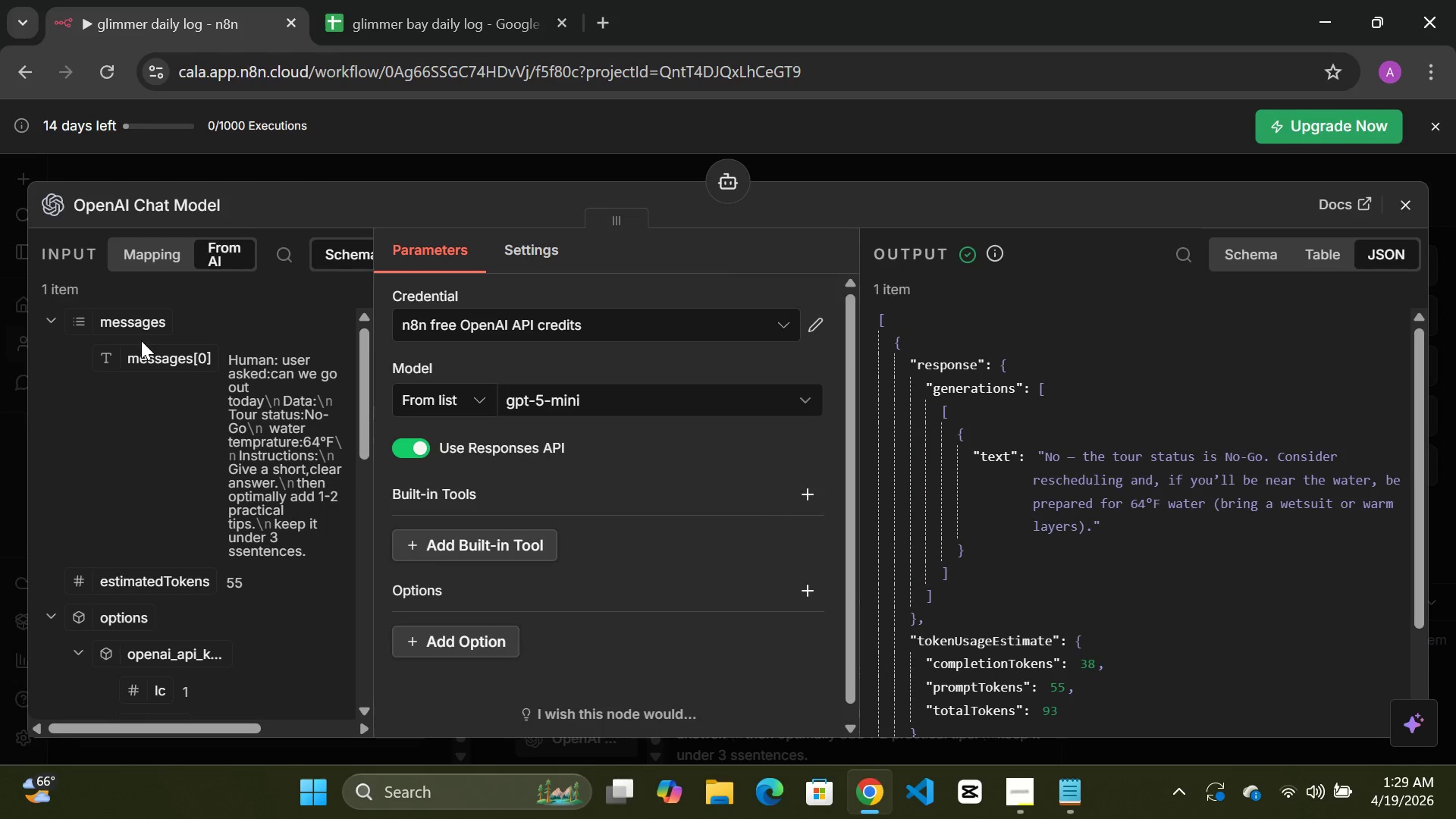 
wait(7.69)
 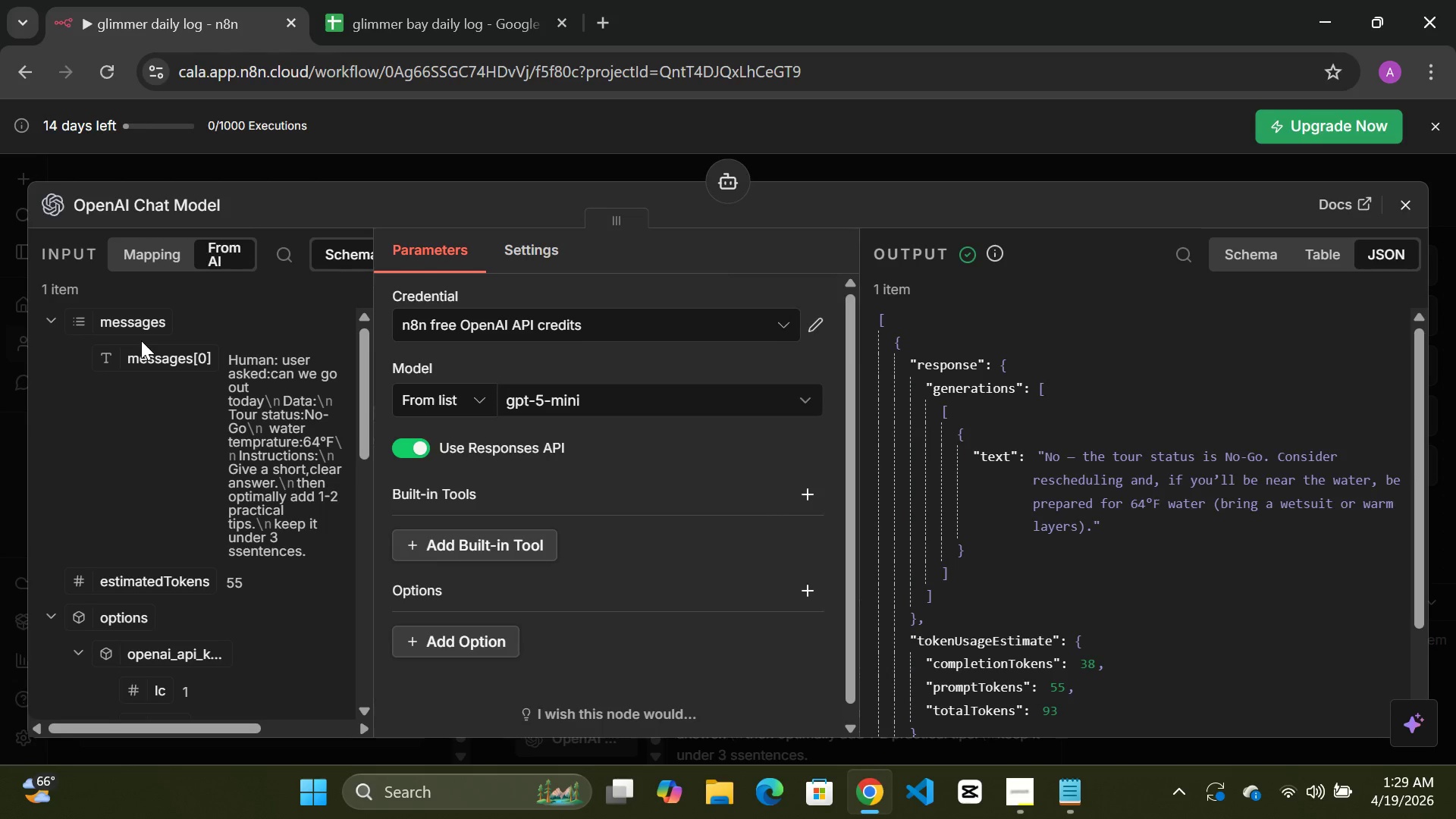 
key(Meta+Shift+S)
 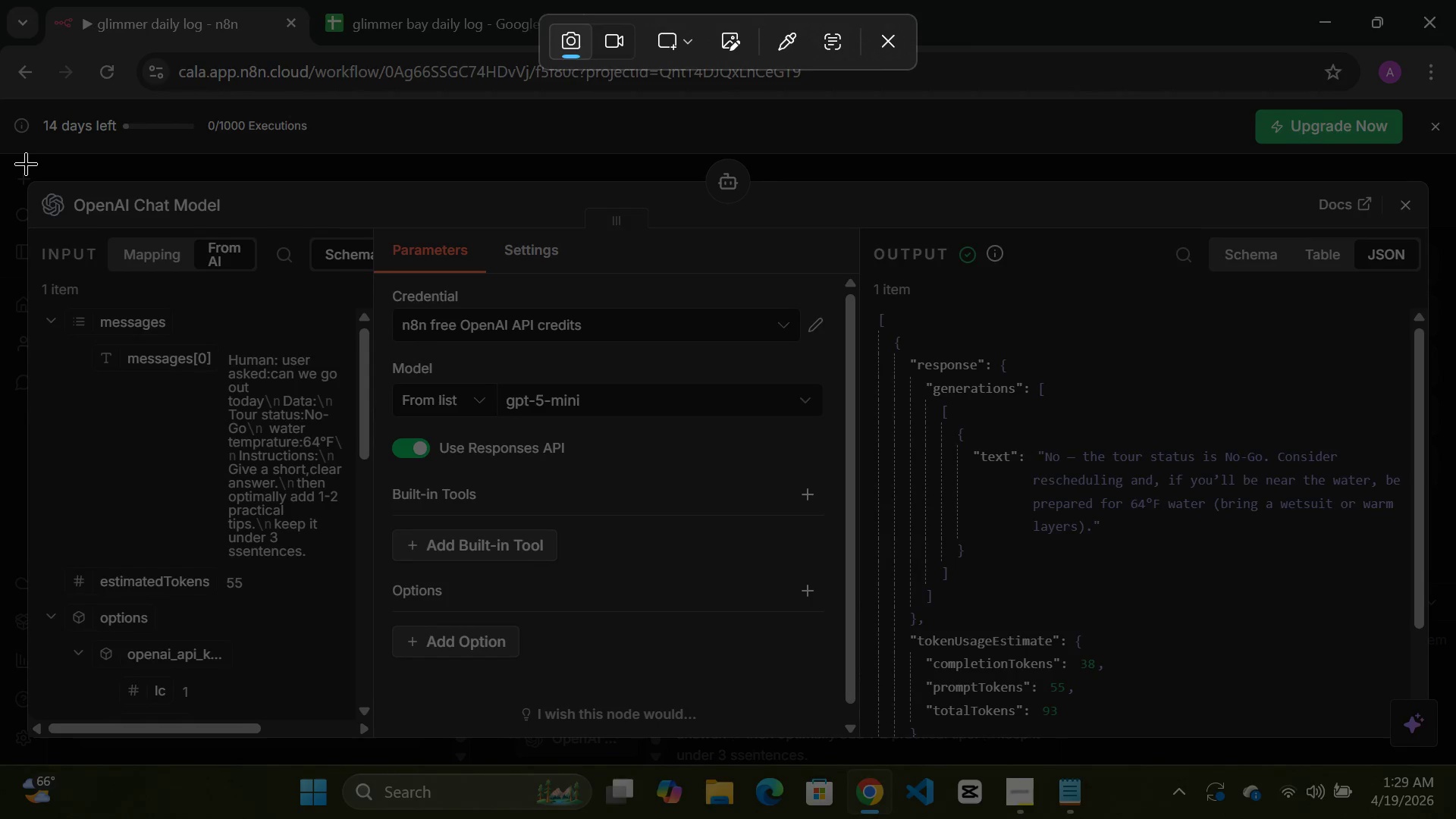 
left_click_drag(start_coordinate=[21, 157], to_coordinate=[1451, 742])
 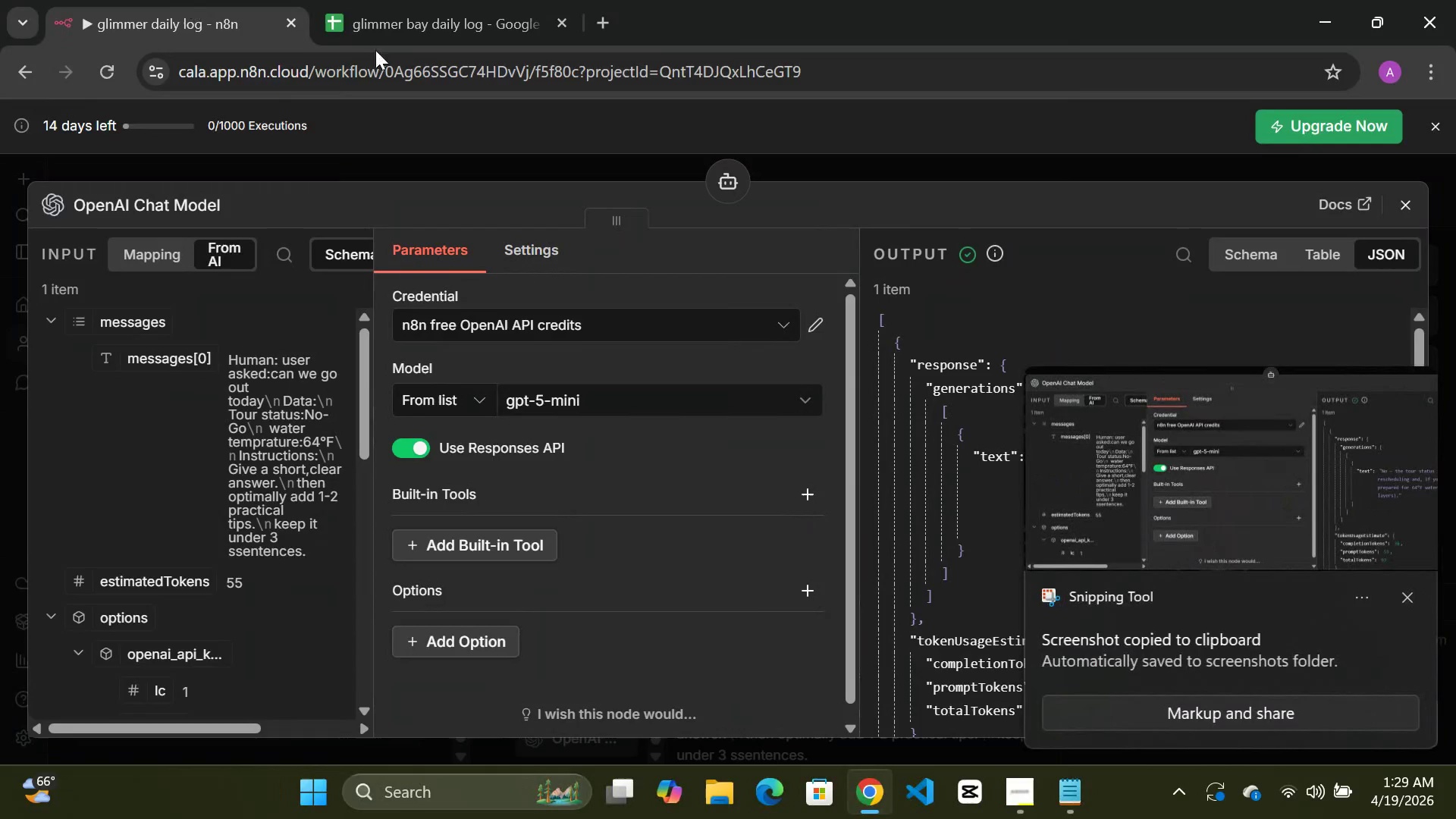 
left_click([410, 30])
 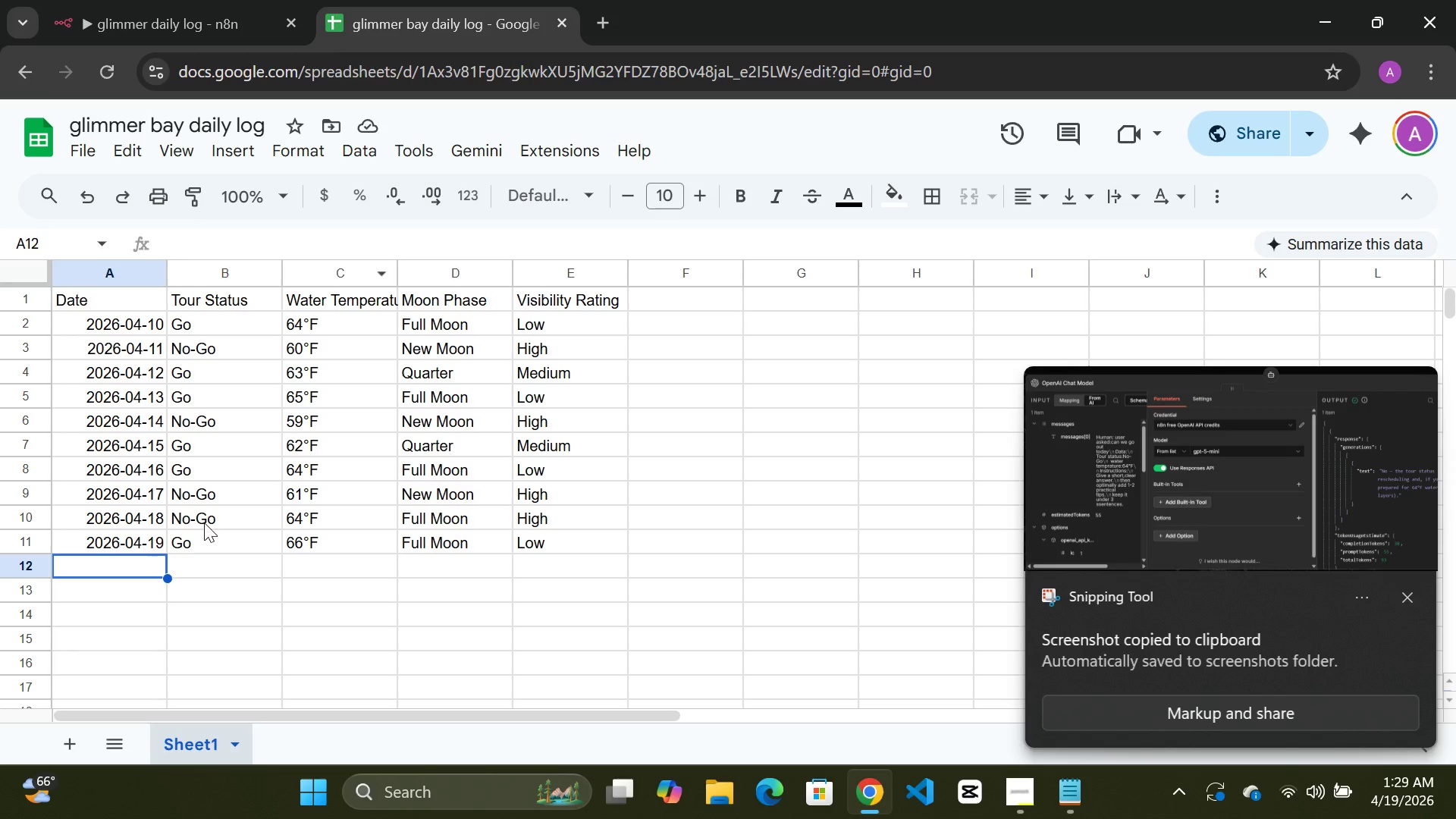 
double_click([204, 521])
 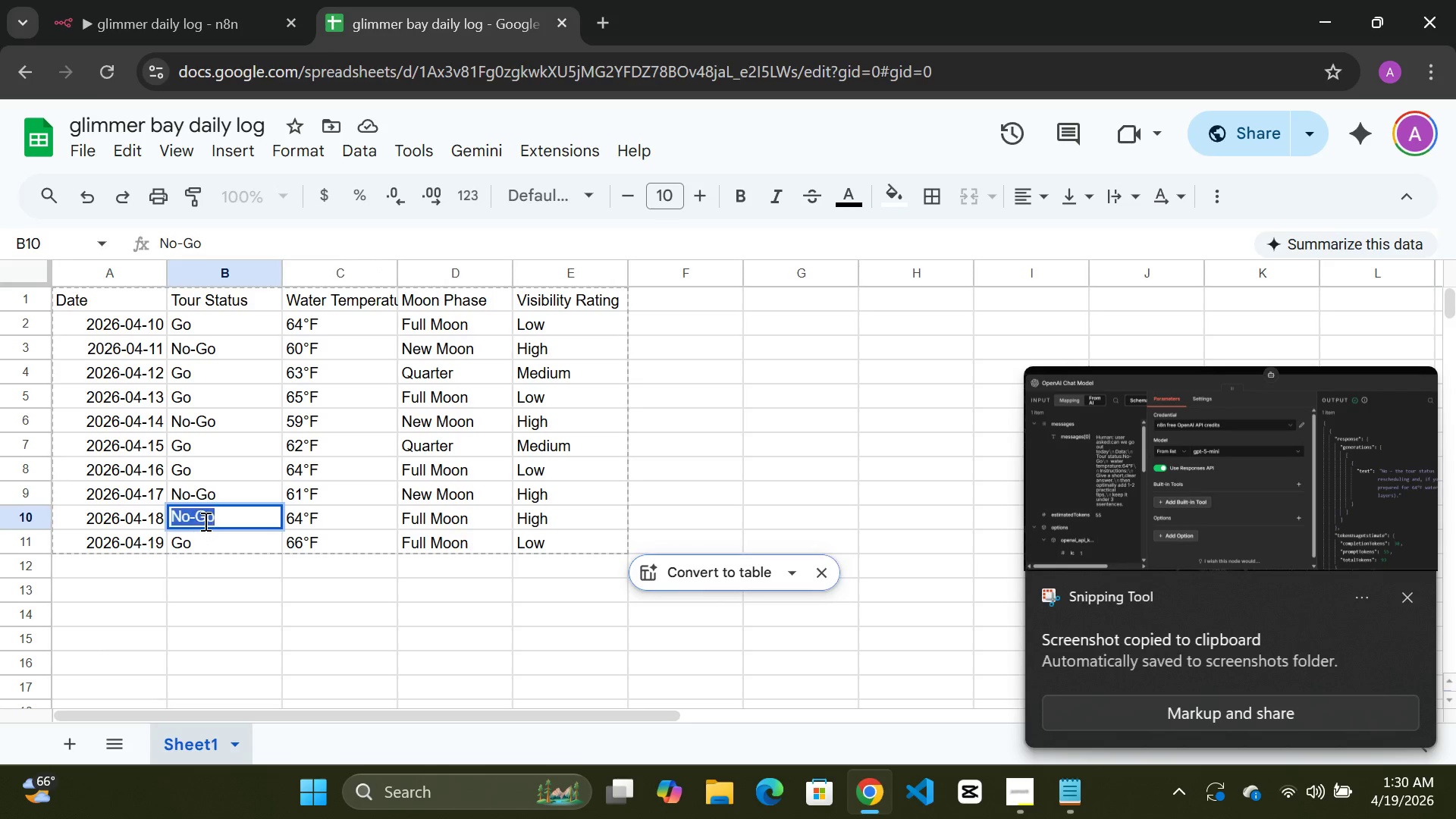 
triple_click([204, 521])
 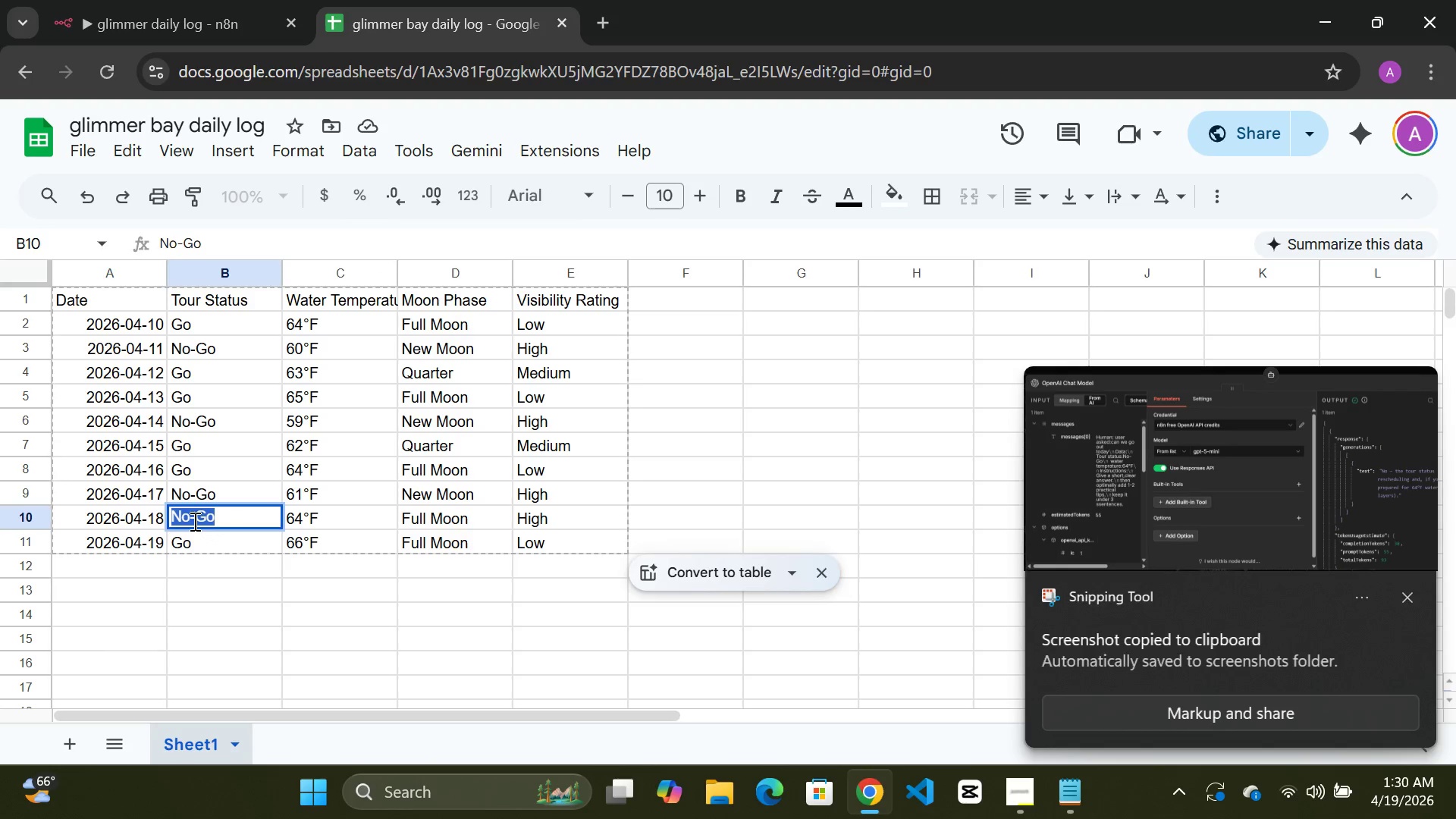 
left_click([193, 521])
 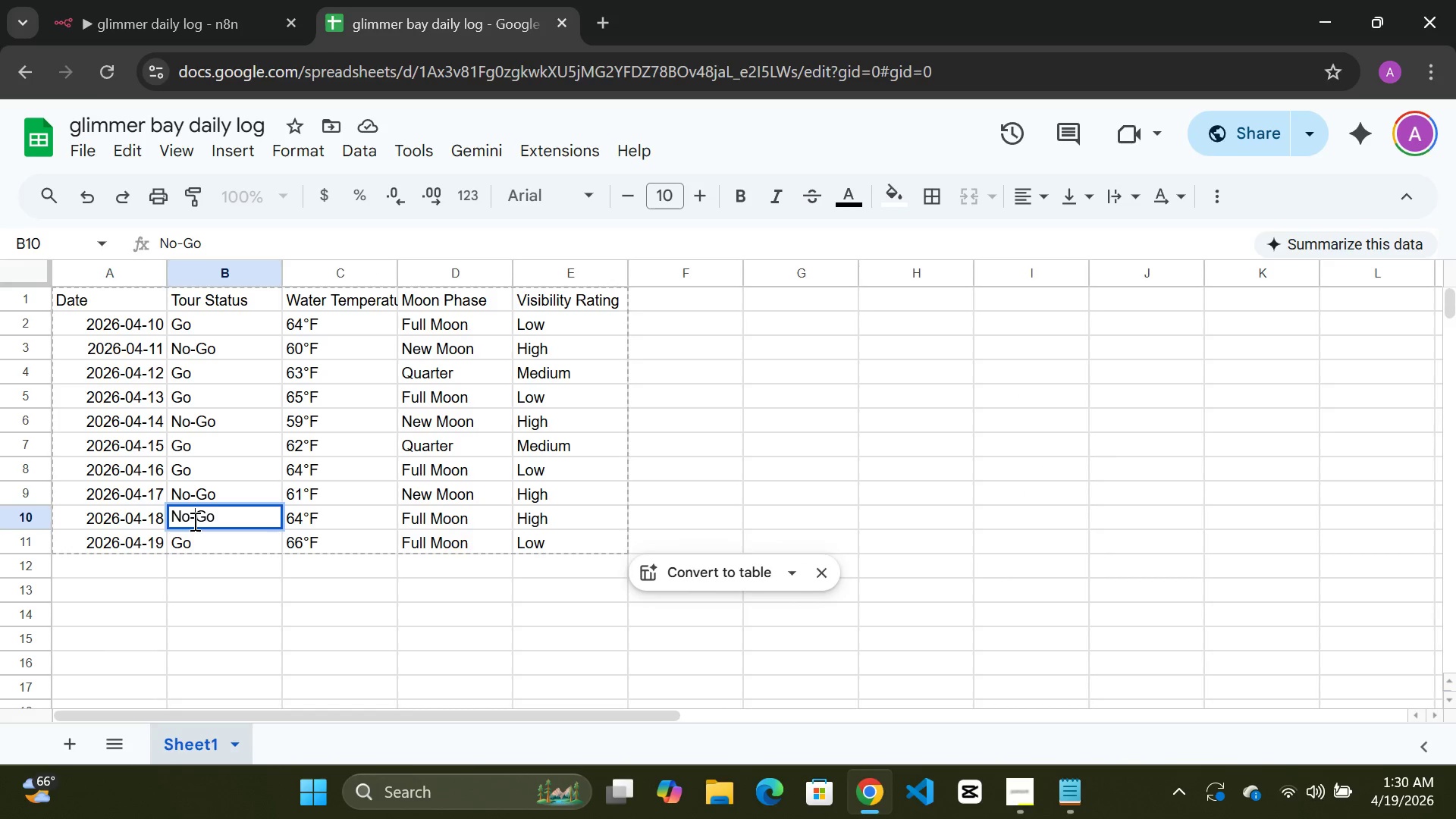 
key(Backspace)
 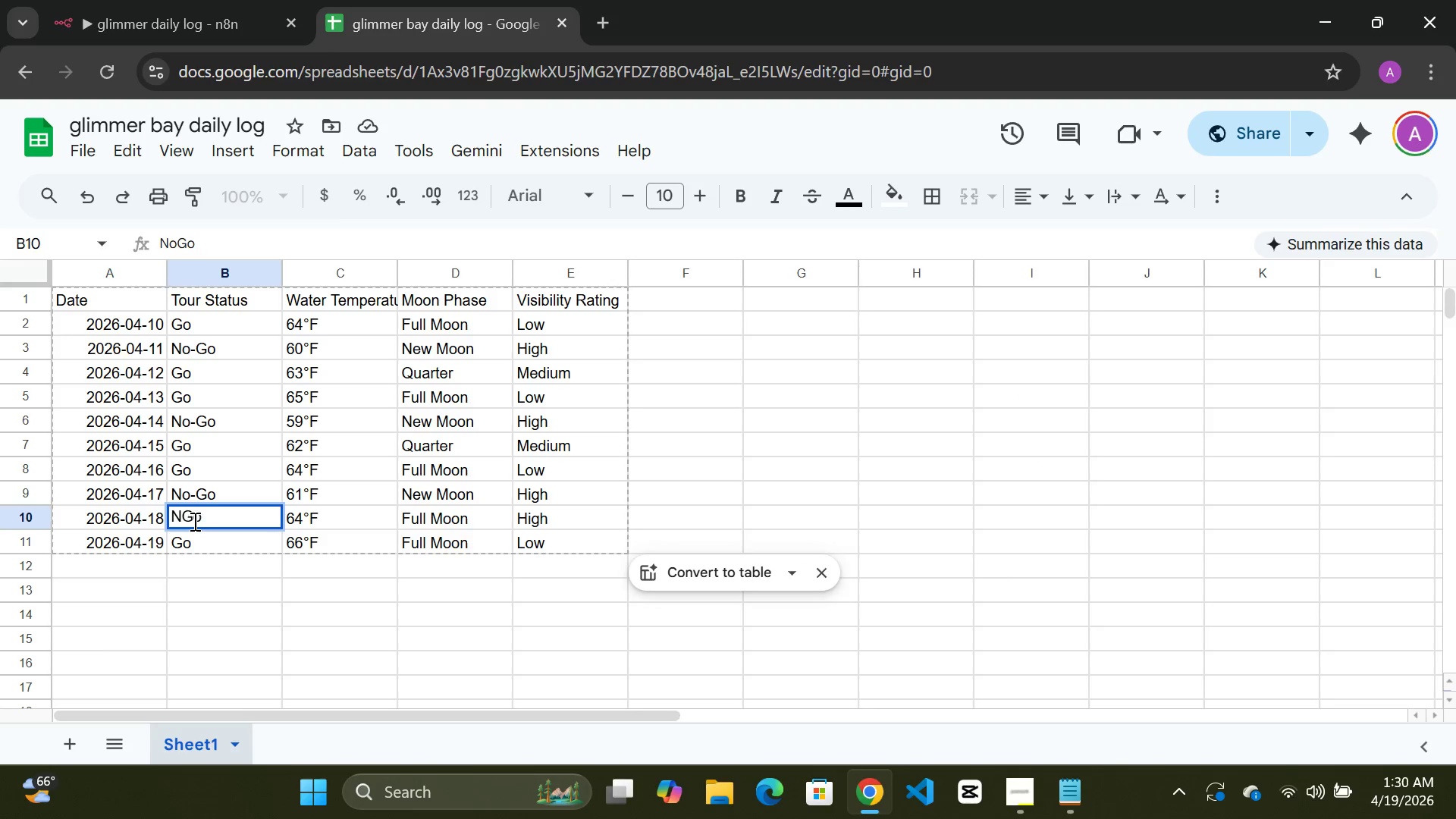 
key(Backspace)
 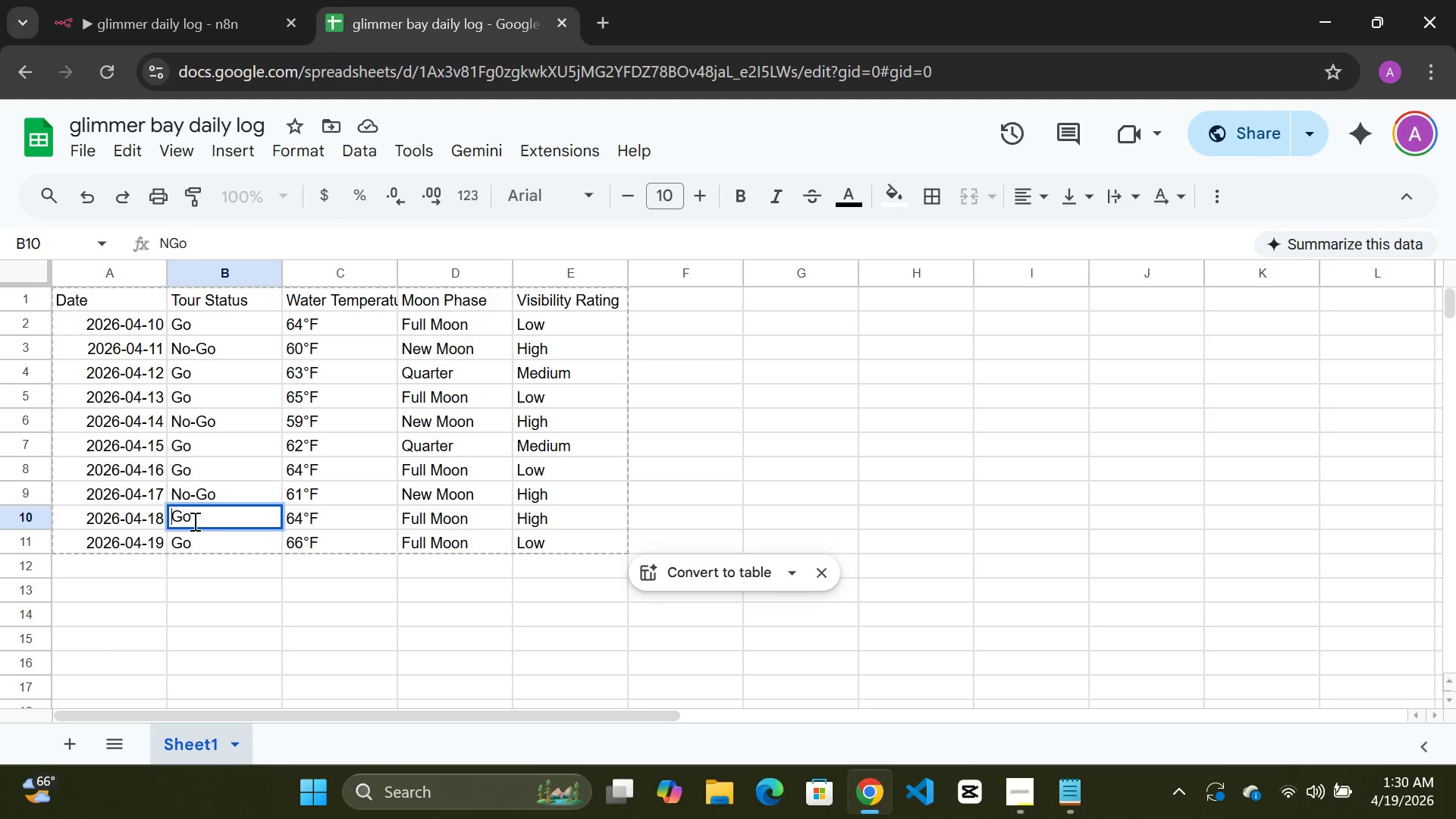 
key(Backspace)
 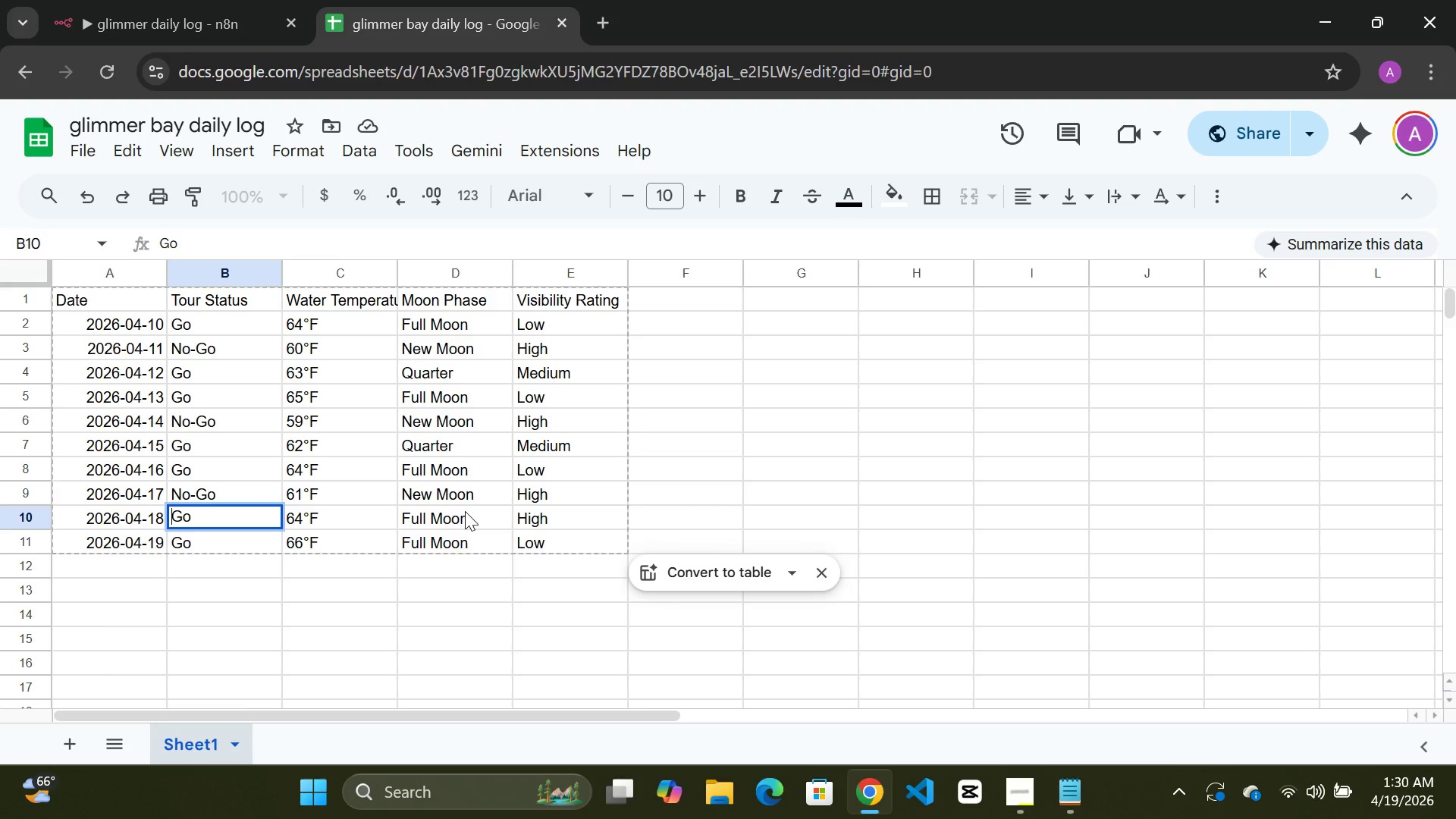 
wait(9.09)
 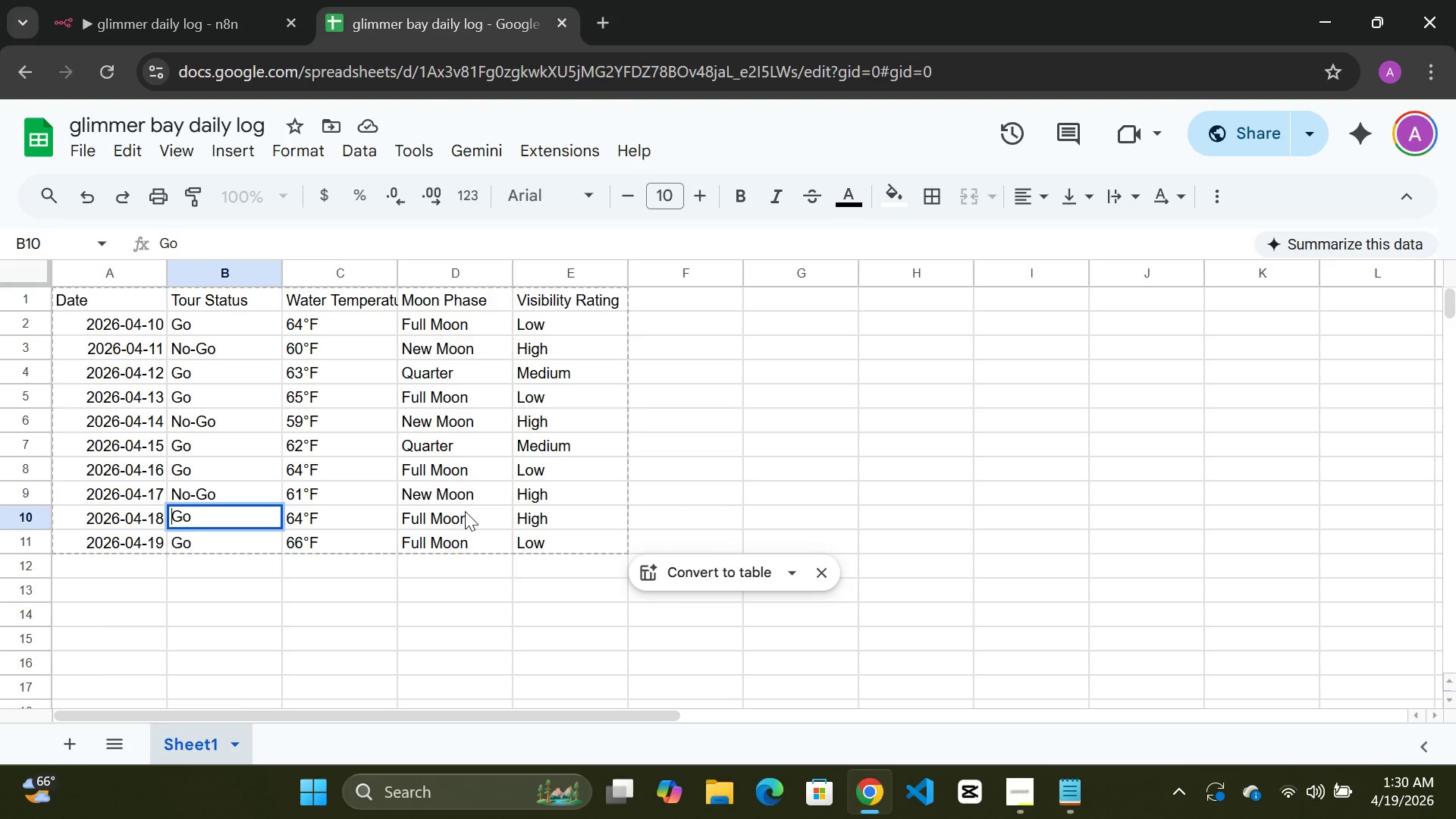 
double_click([447, 522])
 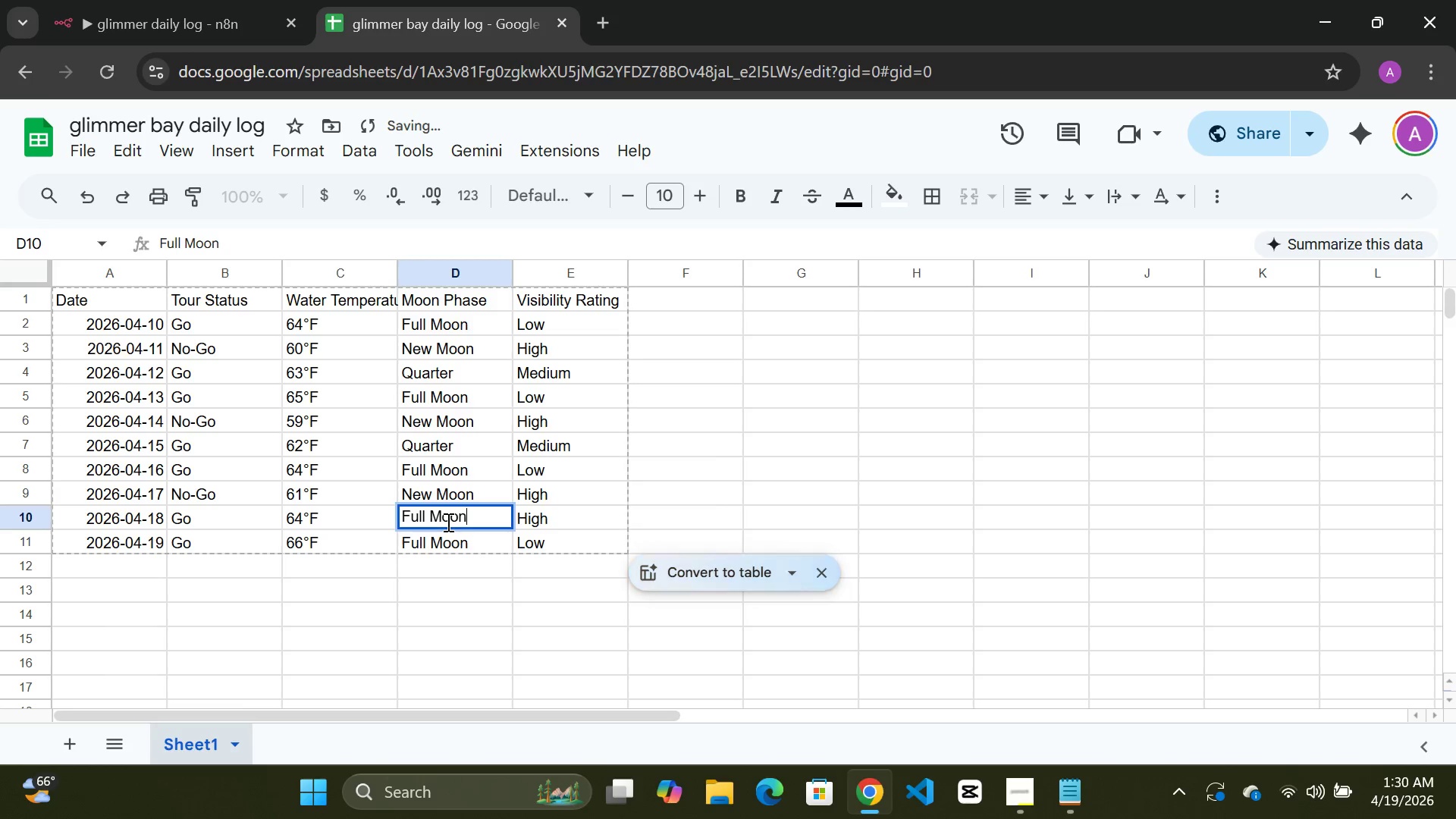 
hold_key(key=Backspace, duration=0.72)
 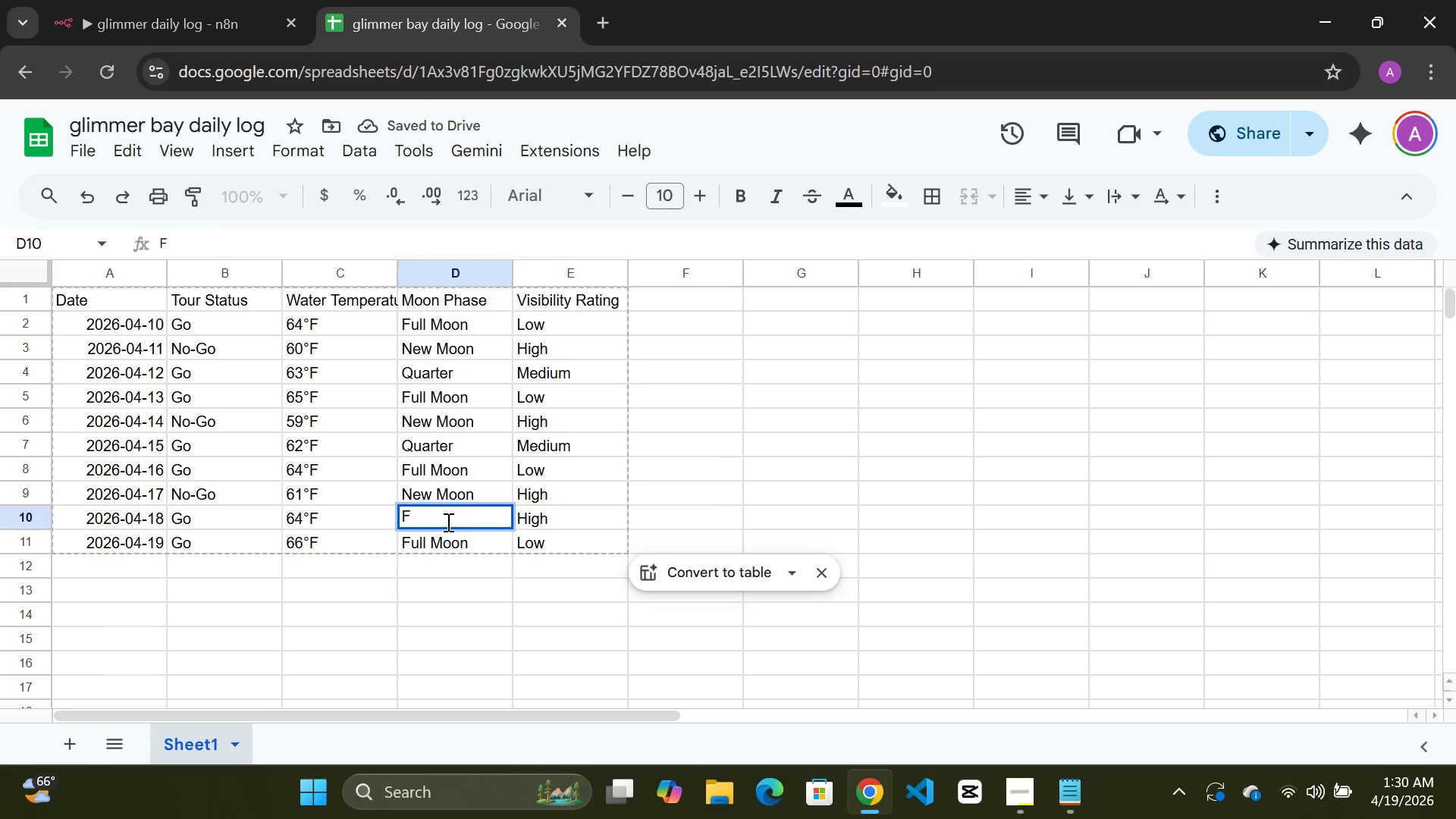 
key(Backspace)
type(quarter)
 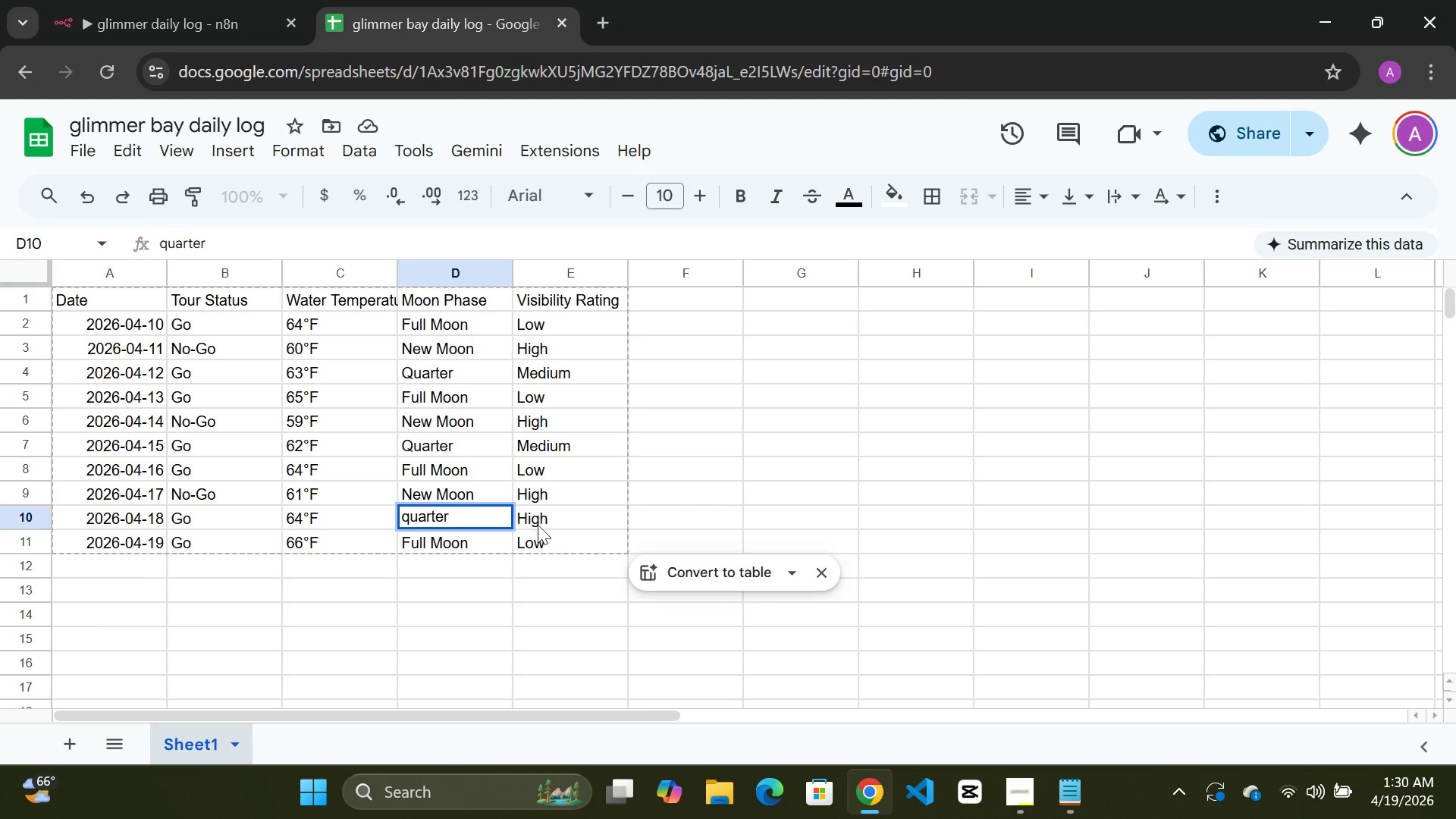 
double_click([539, 522])
 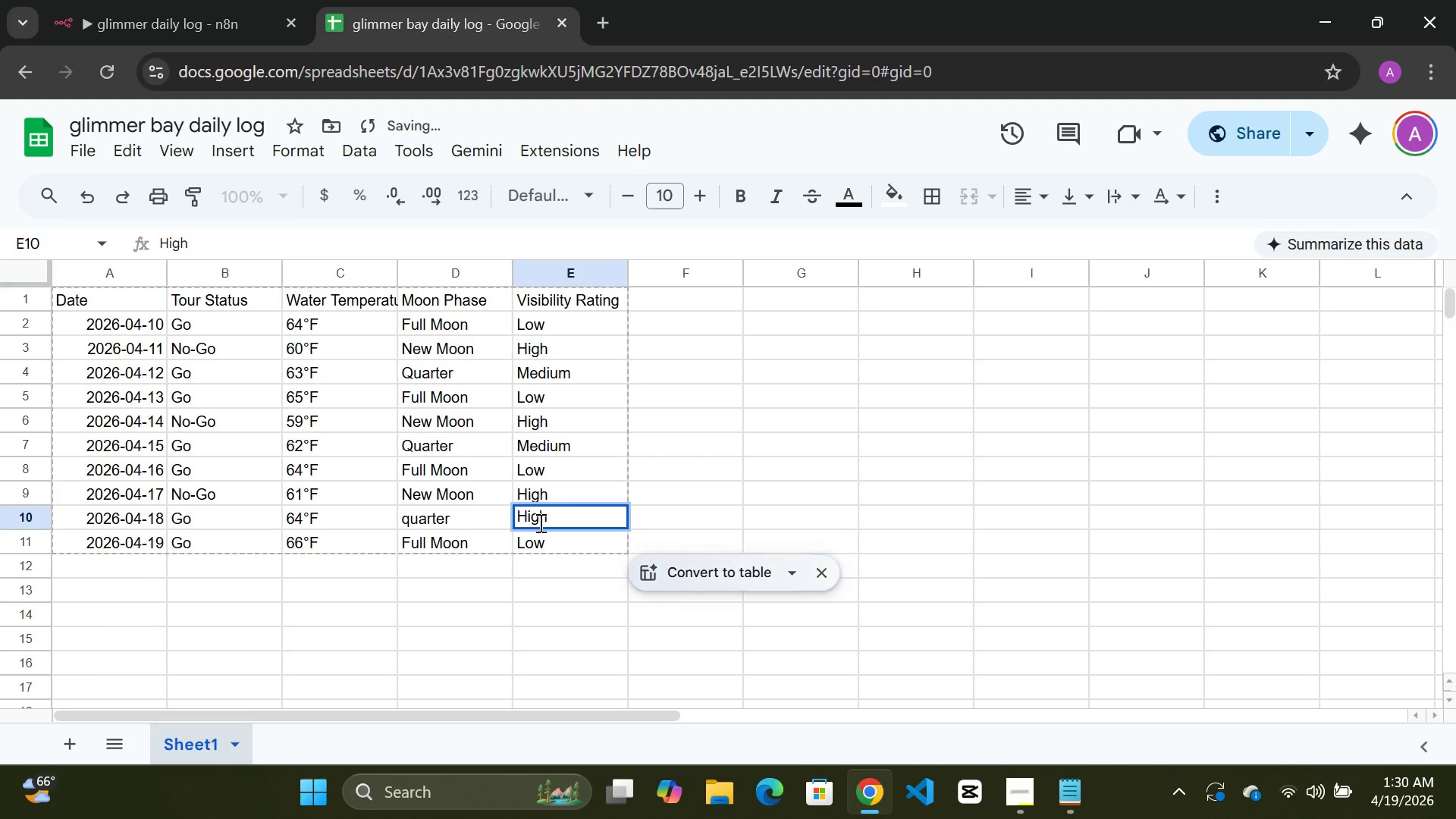 
hold_key(key=Backspace, duration=0.44)
 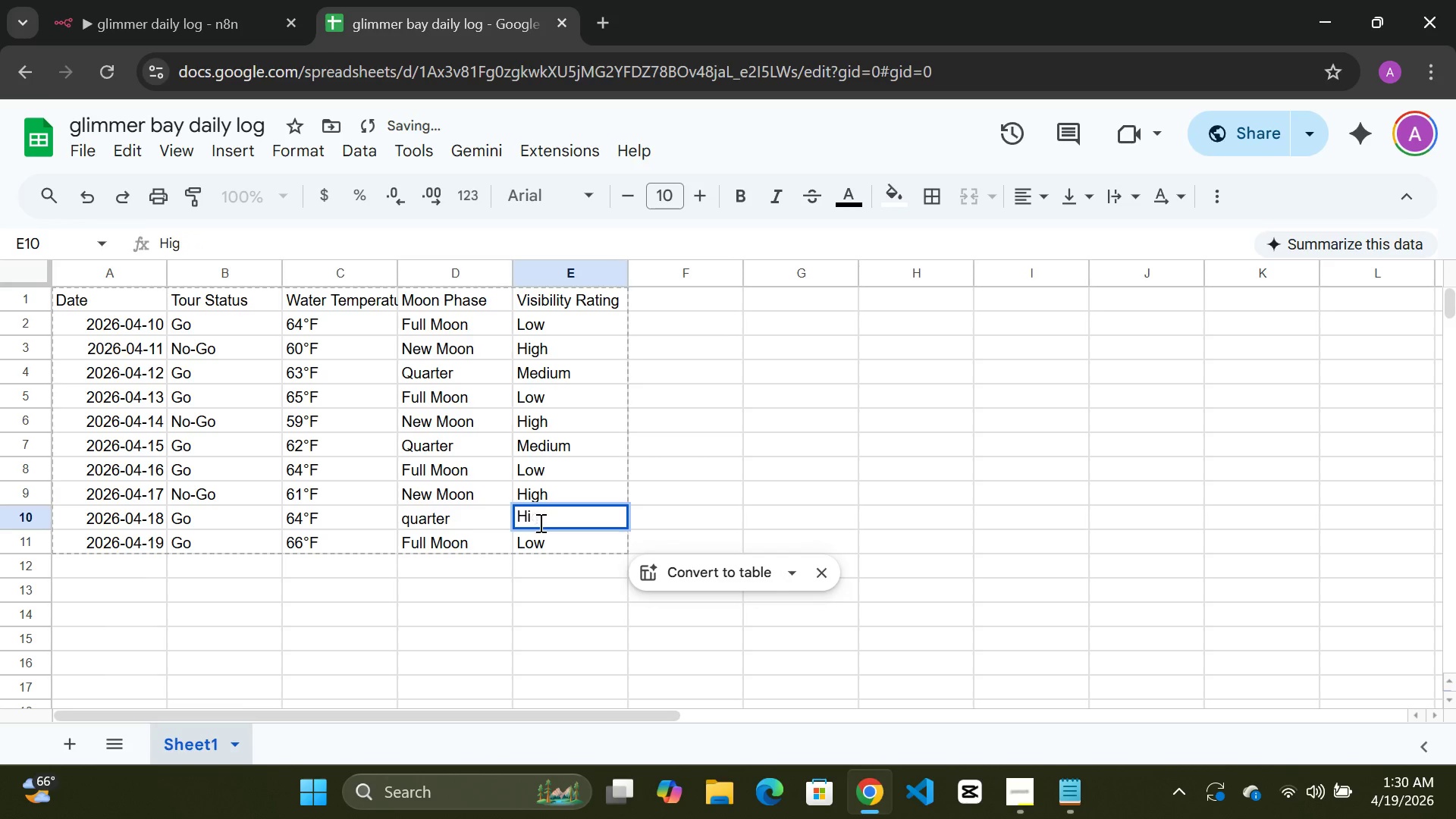 
key(Backspace)
key(Backspace)
key(Backspace)
type(med)
 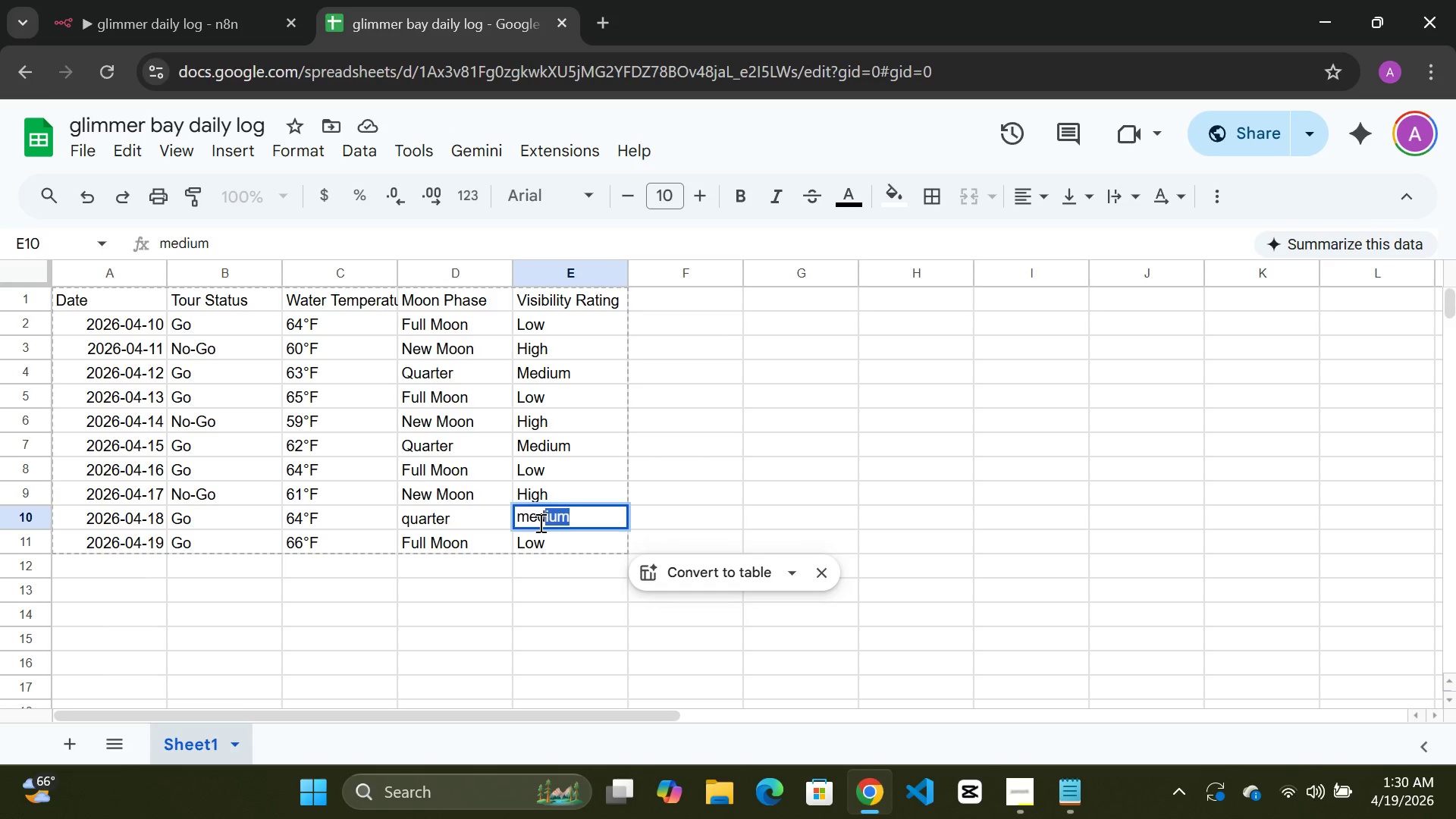 
key(Enter)
 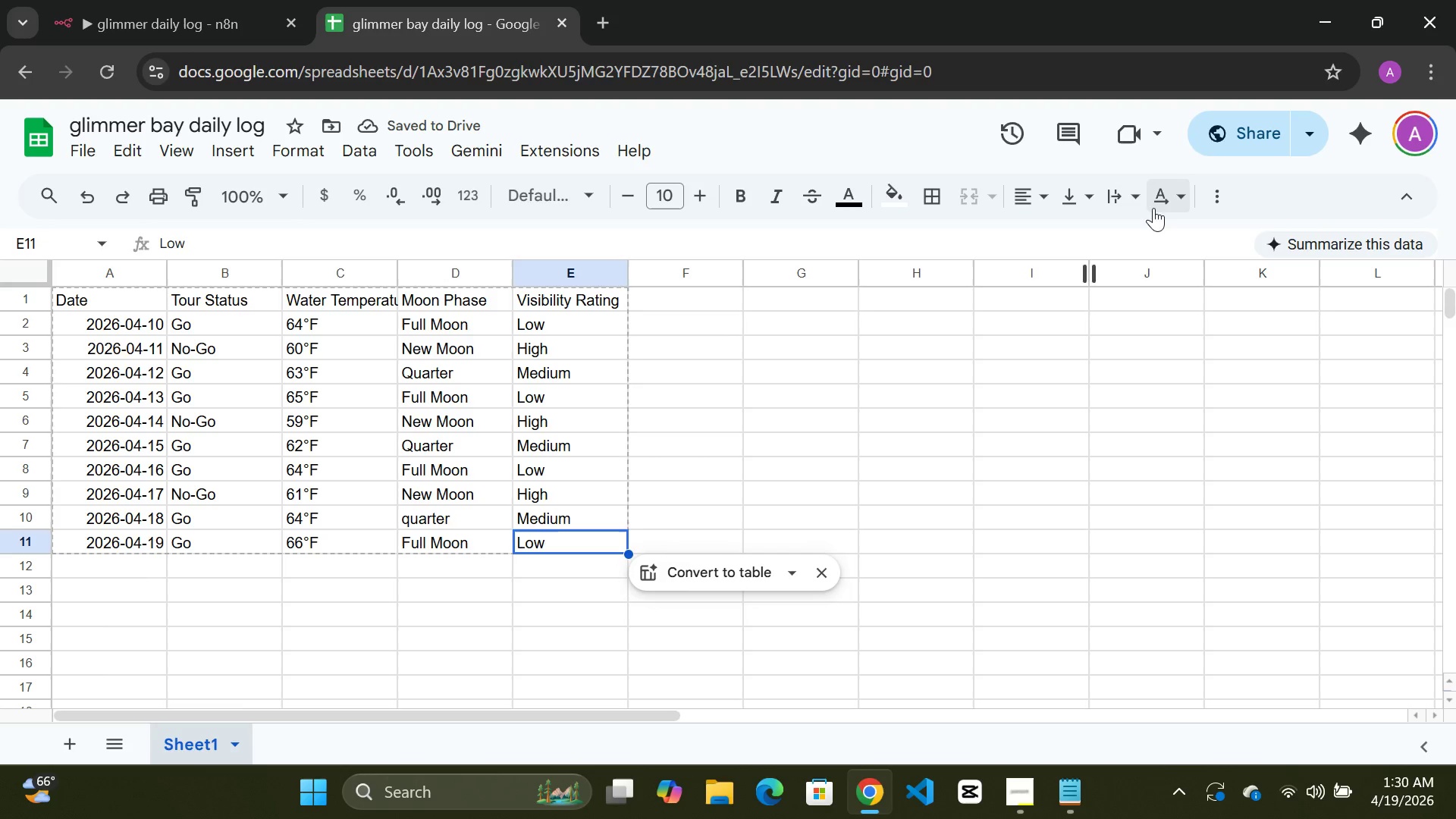 
left_click_drag(start_coordinate=[1233, 141], to_coordinate=[1228, 143])
 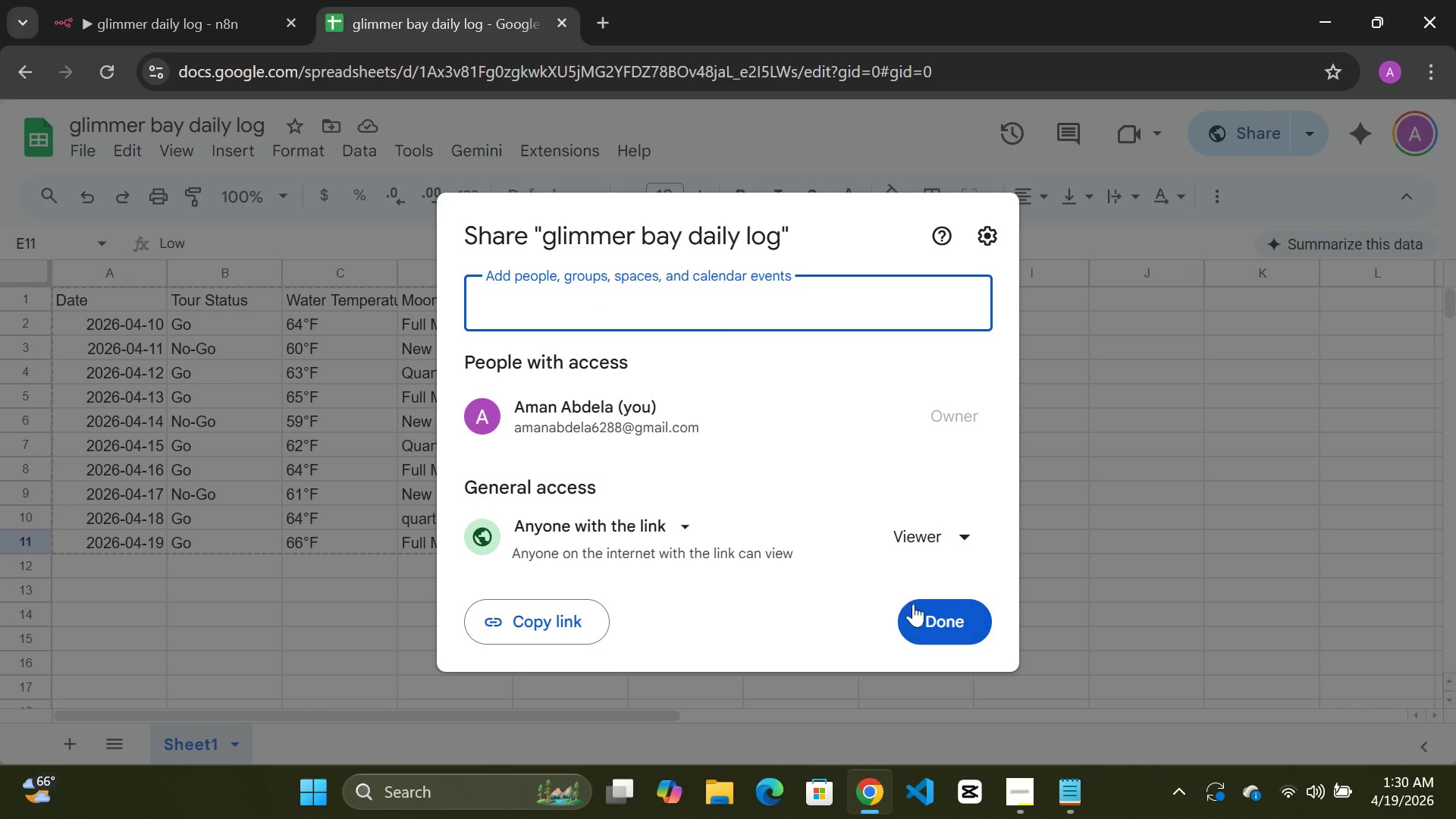 
wait(5.3)
 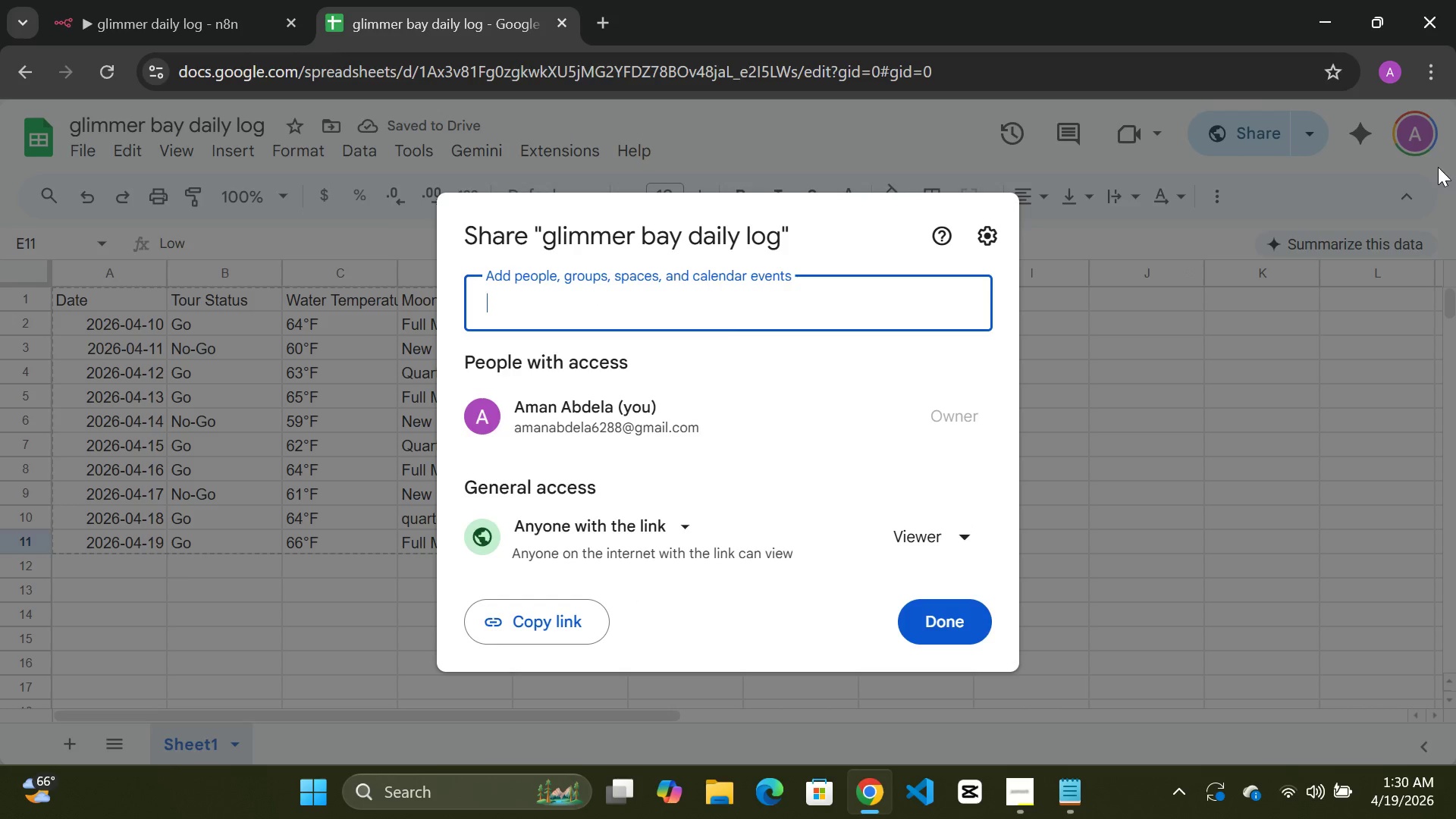 
left_click([938, 614])
 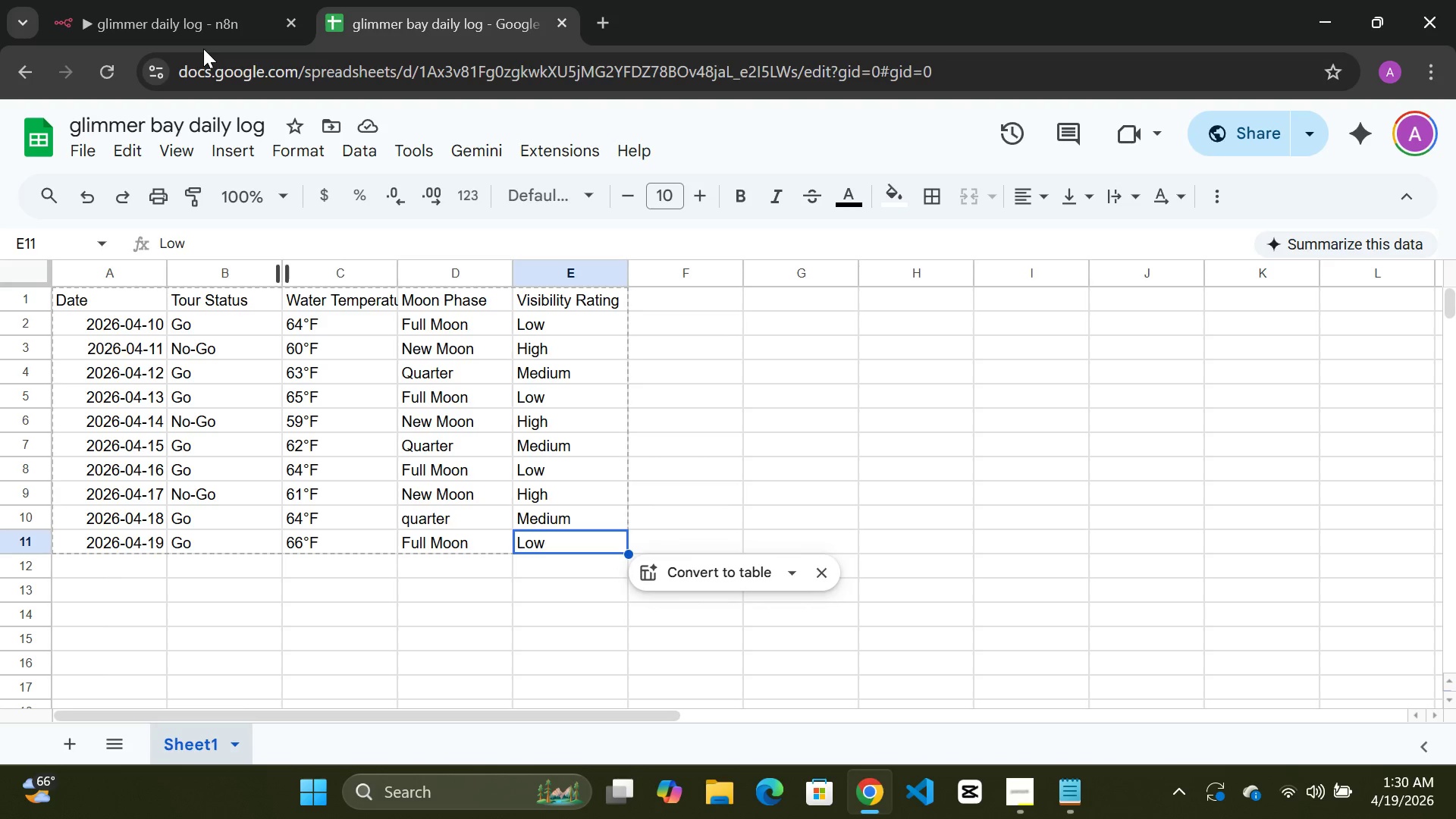 
left_click([190, 30])
 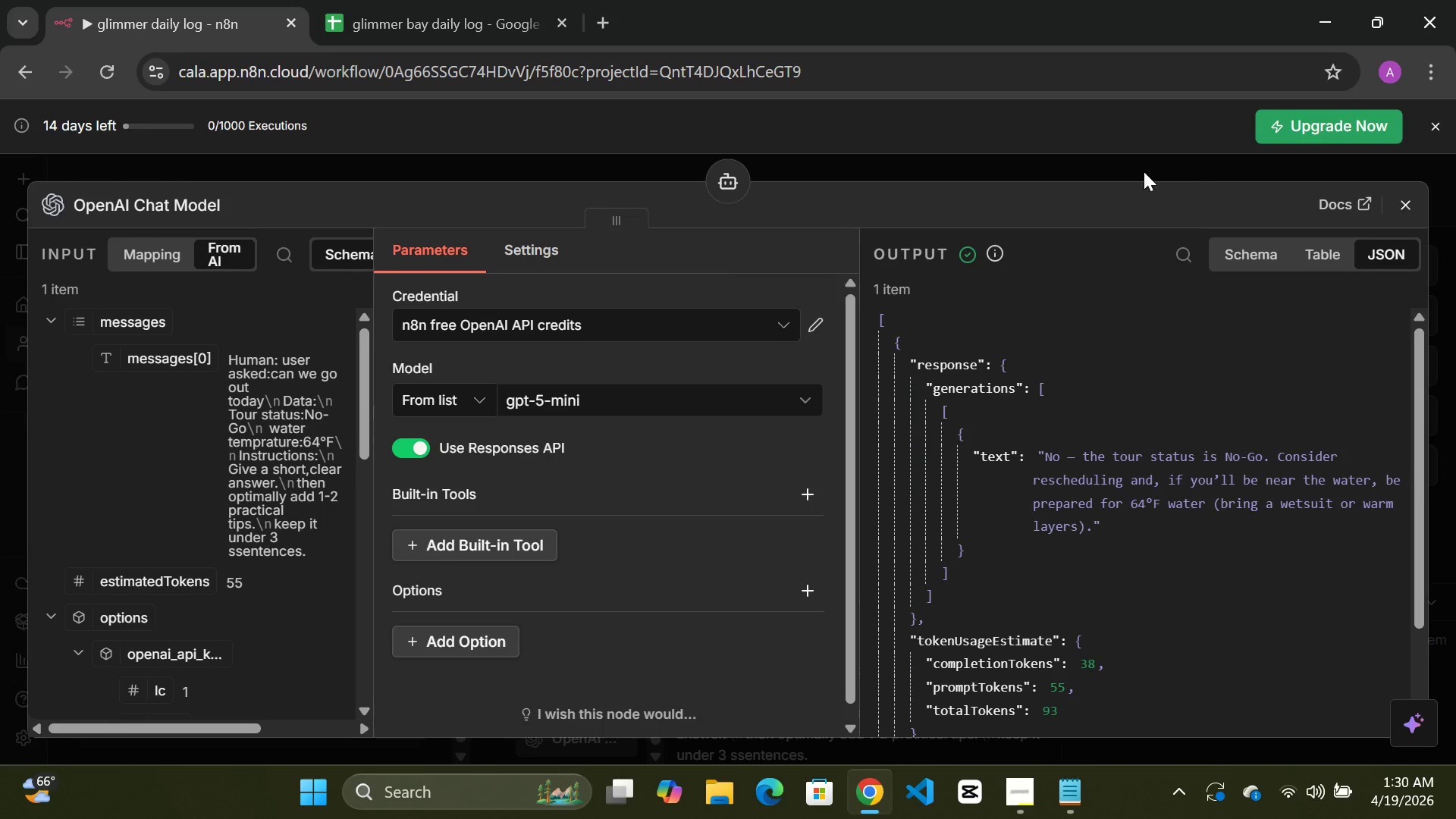 
left_click([1053, 159])
 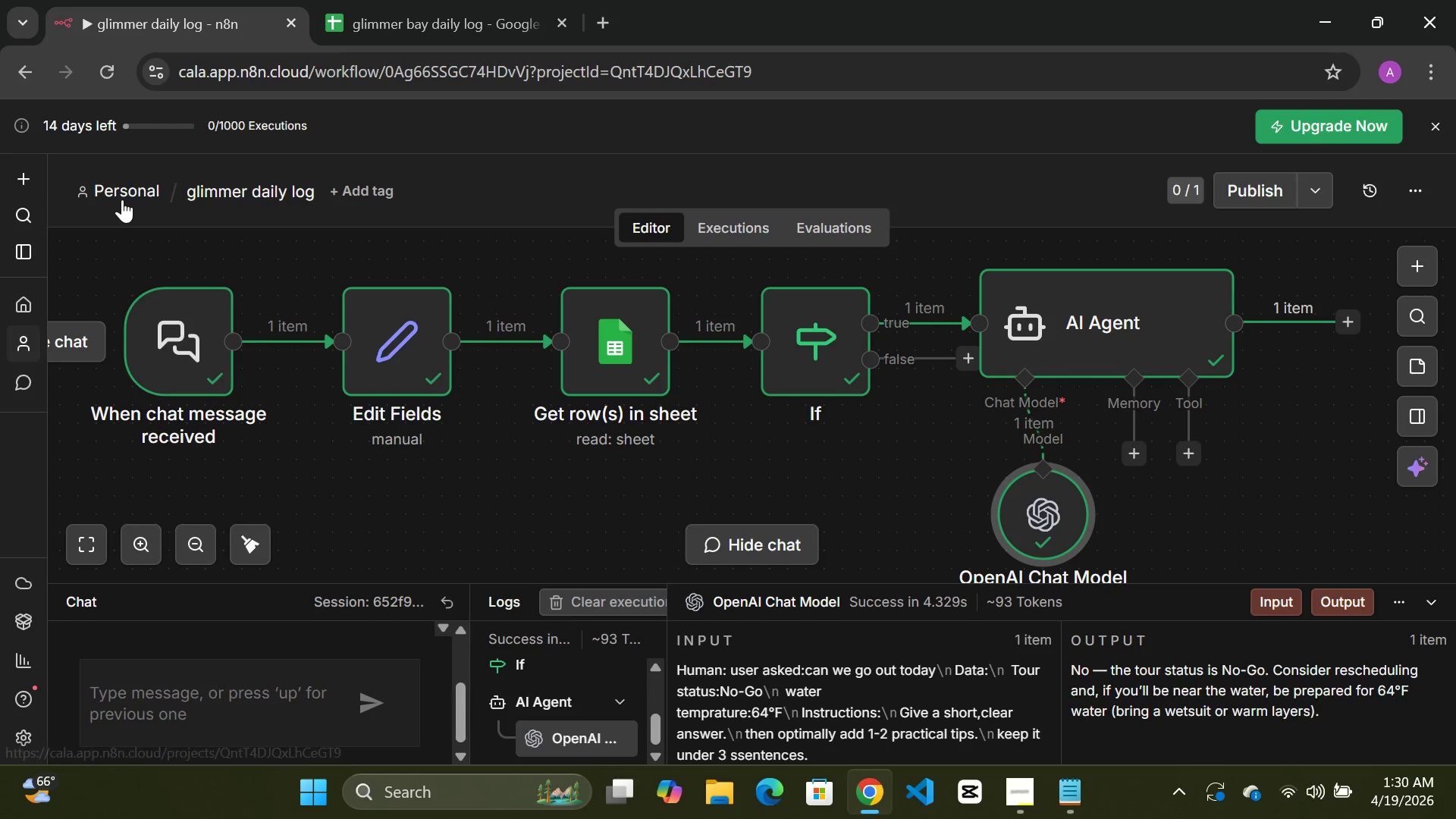 
wait(6.42)
 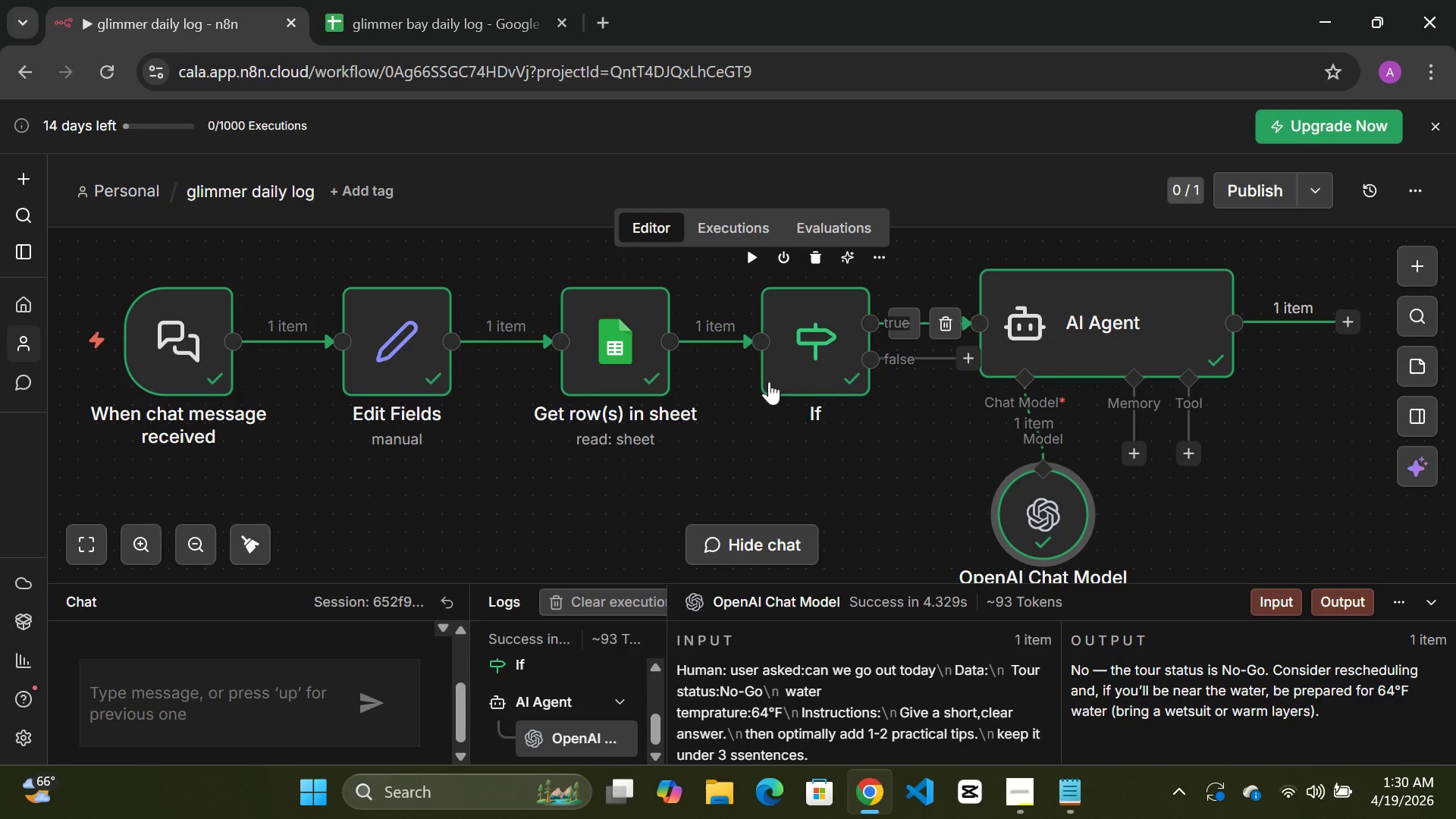 
scroll: coordinate [551, 452], scroll_direction: down, amount: 2.0
 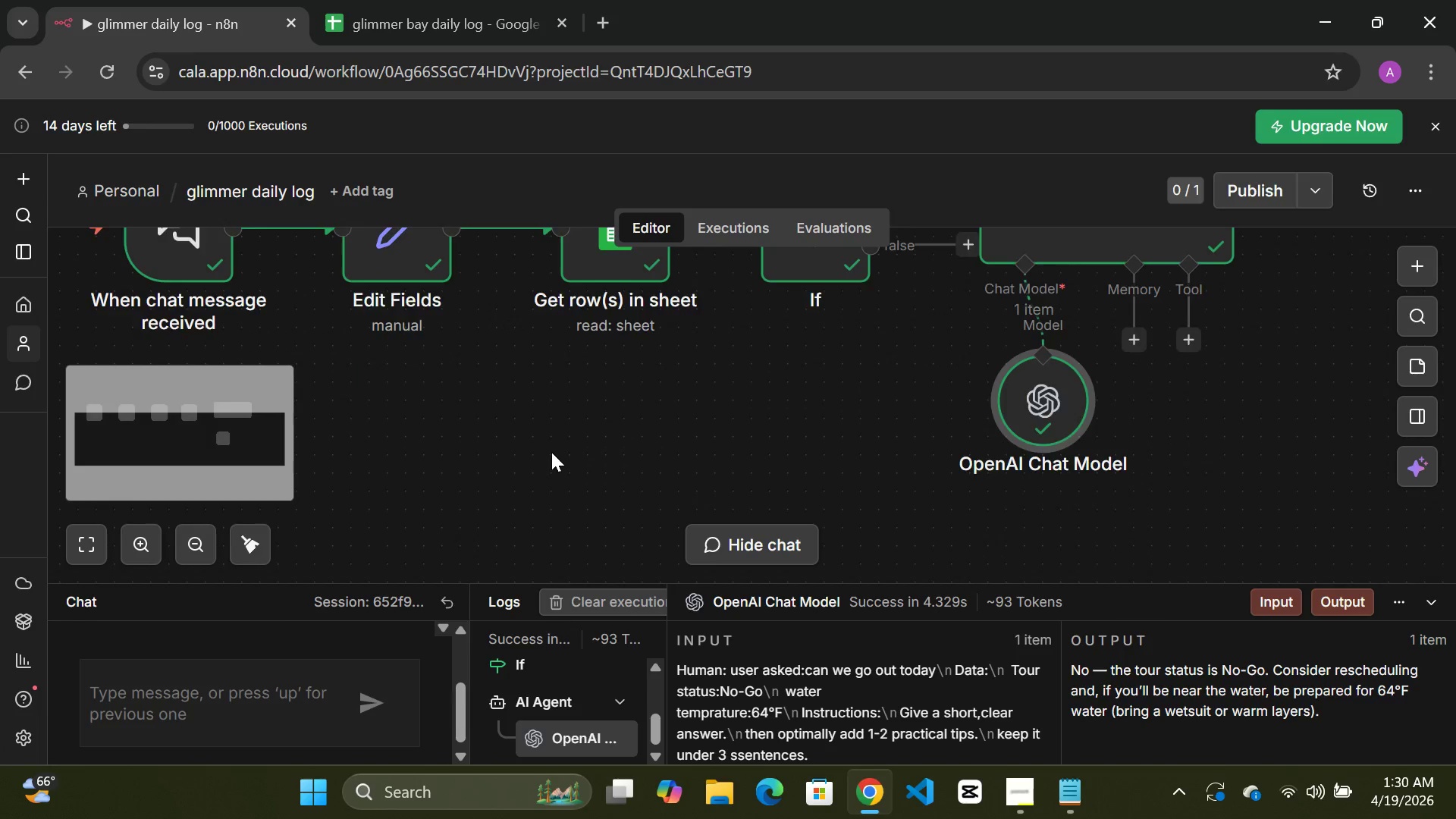 
scroll: coordinate [551, 452], scroll_direction: up, amount: 3.0
 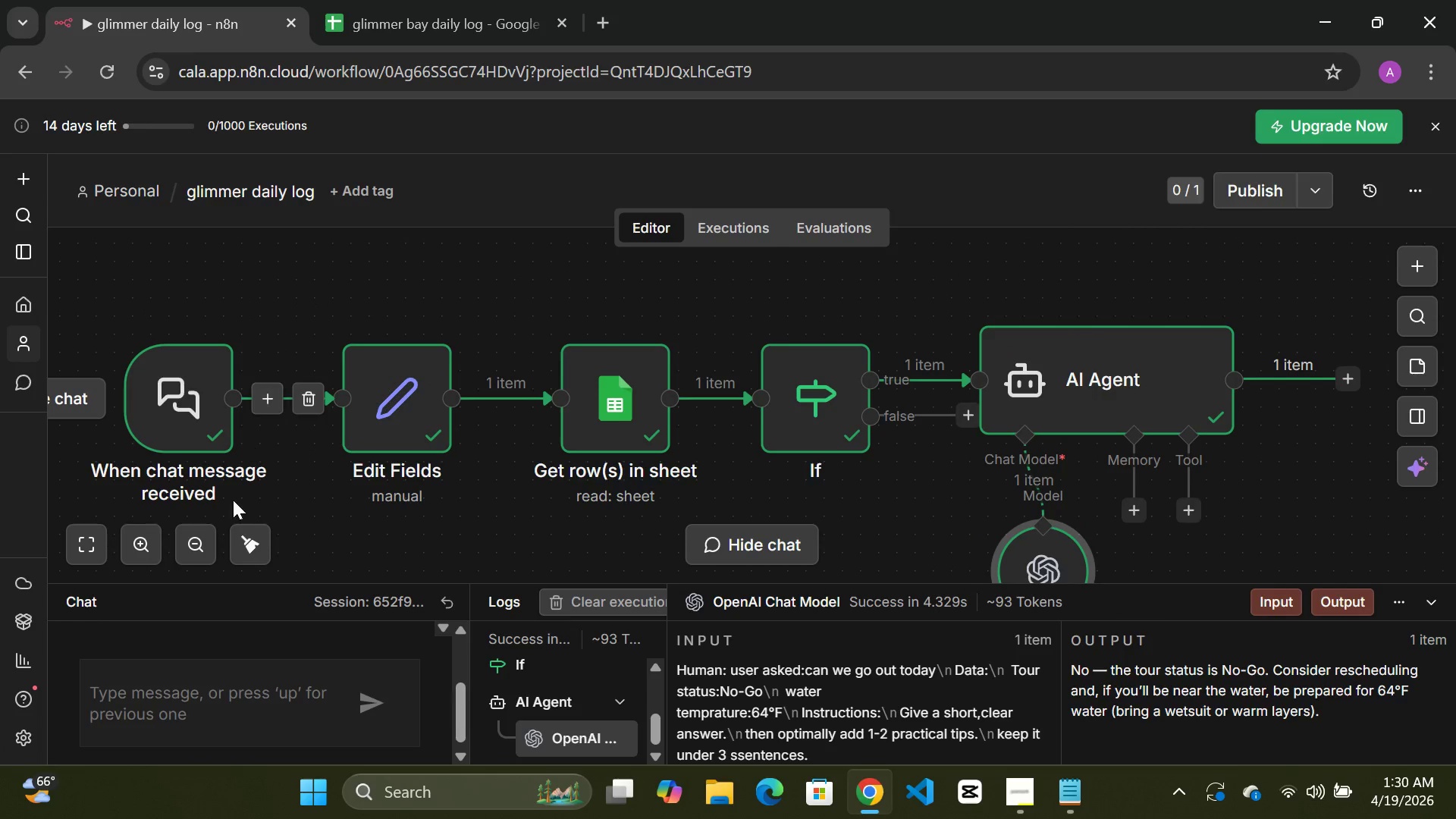 
left_click([133, 692])
 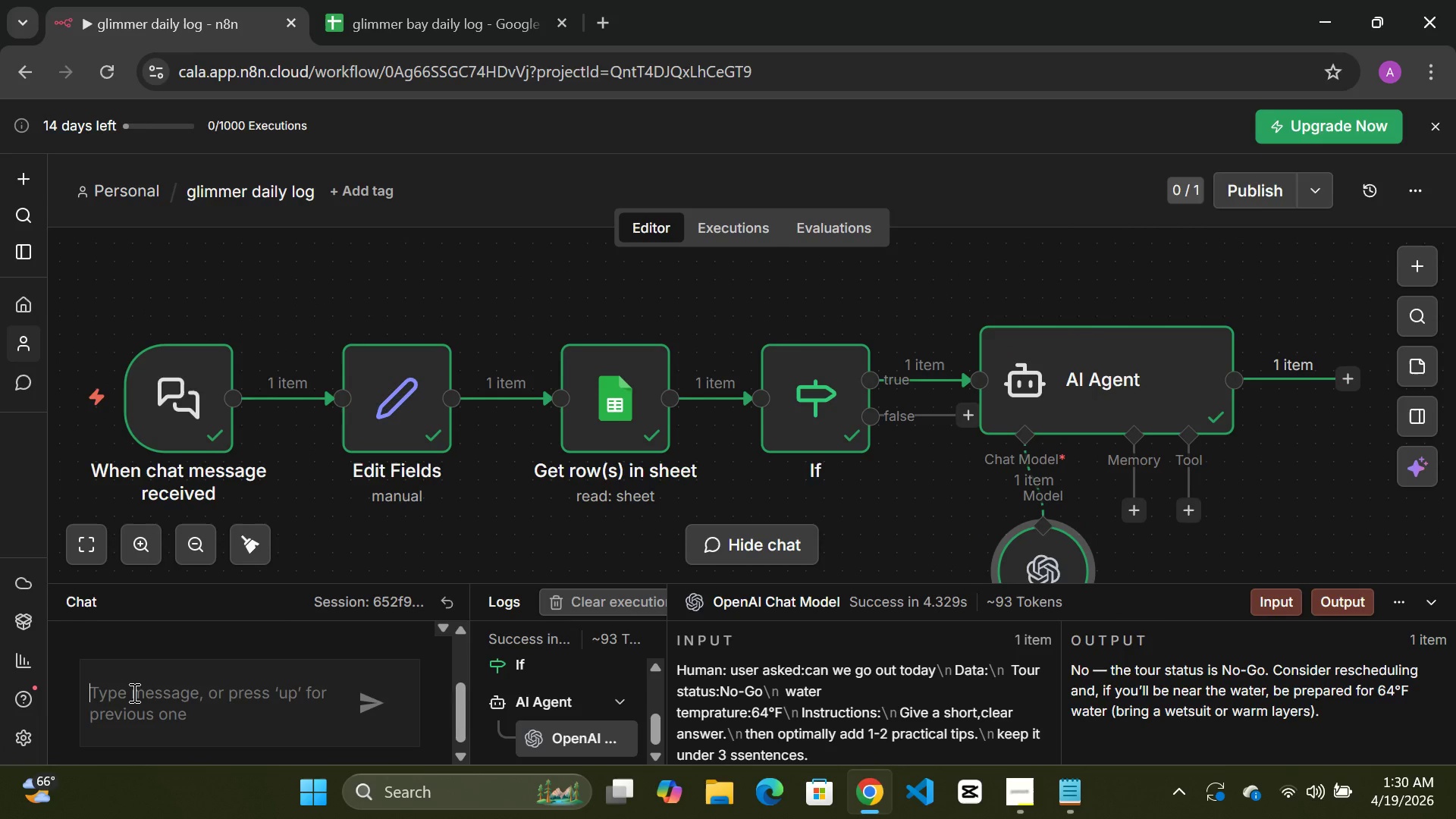 
type(can we go out today)
 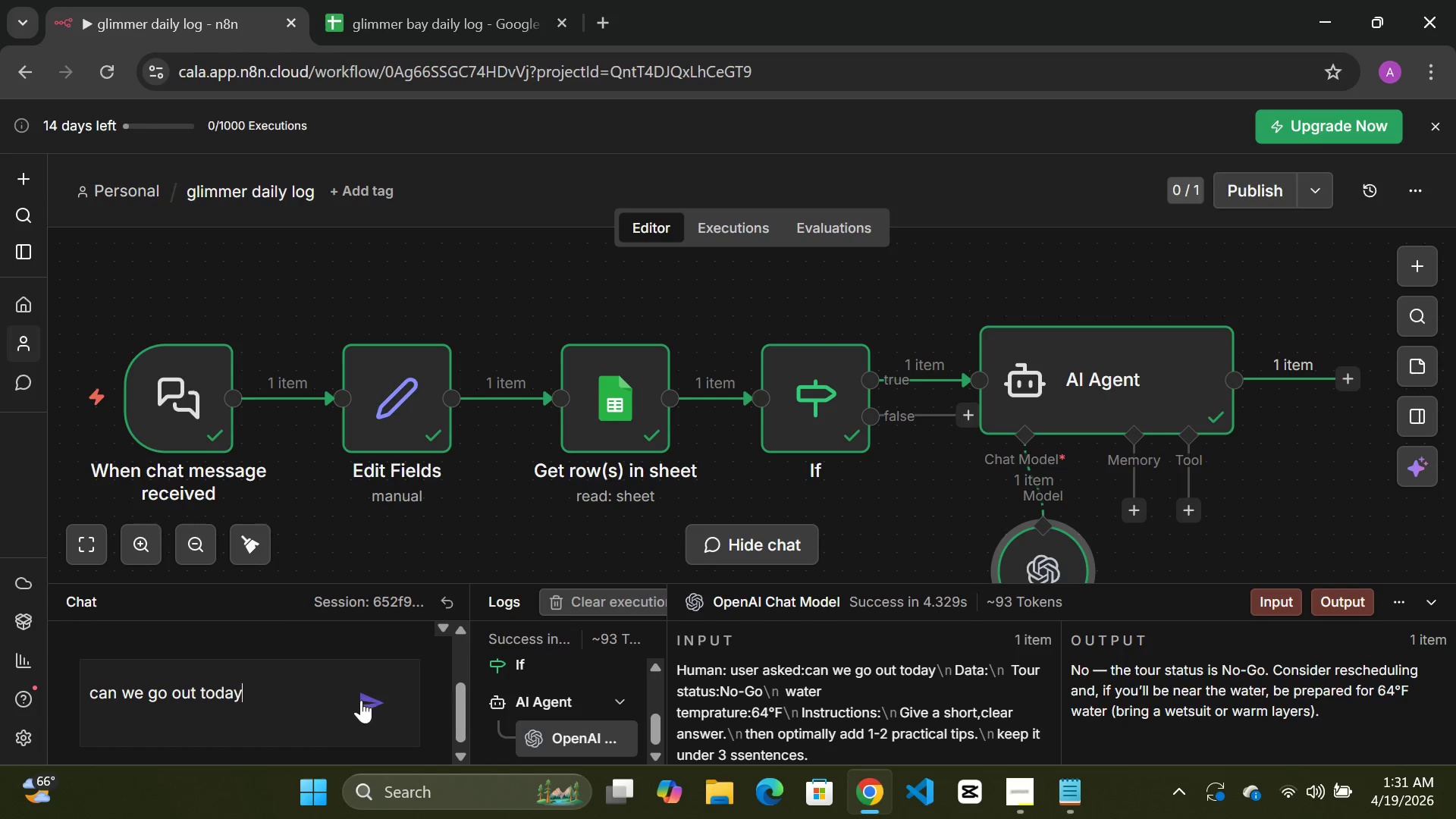 
left_click([385, 706])
 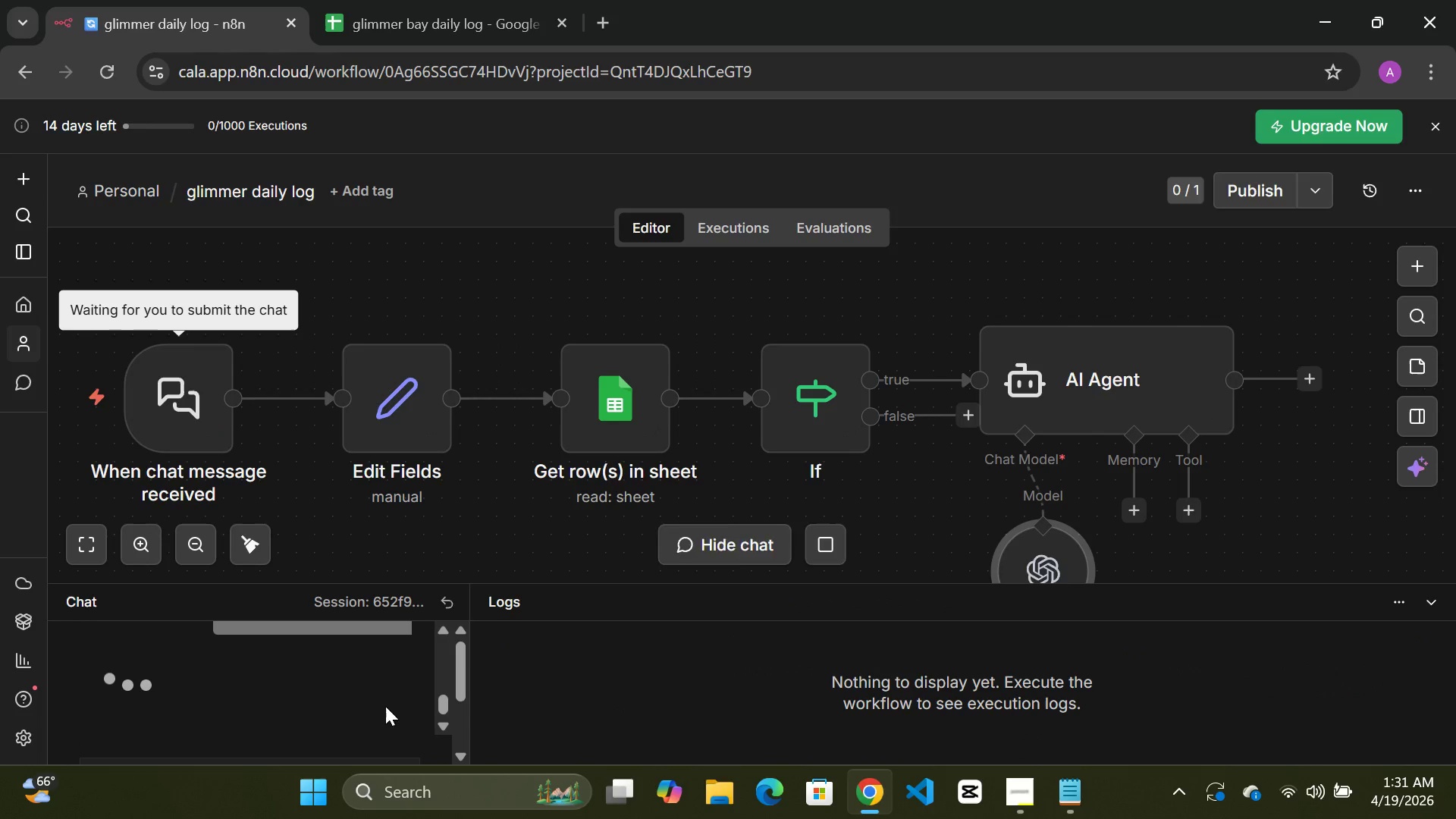 
mouse_move([506, 642])
 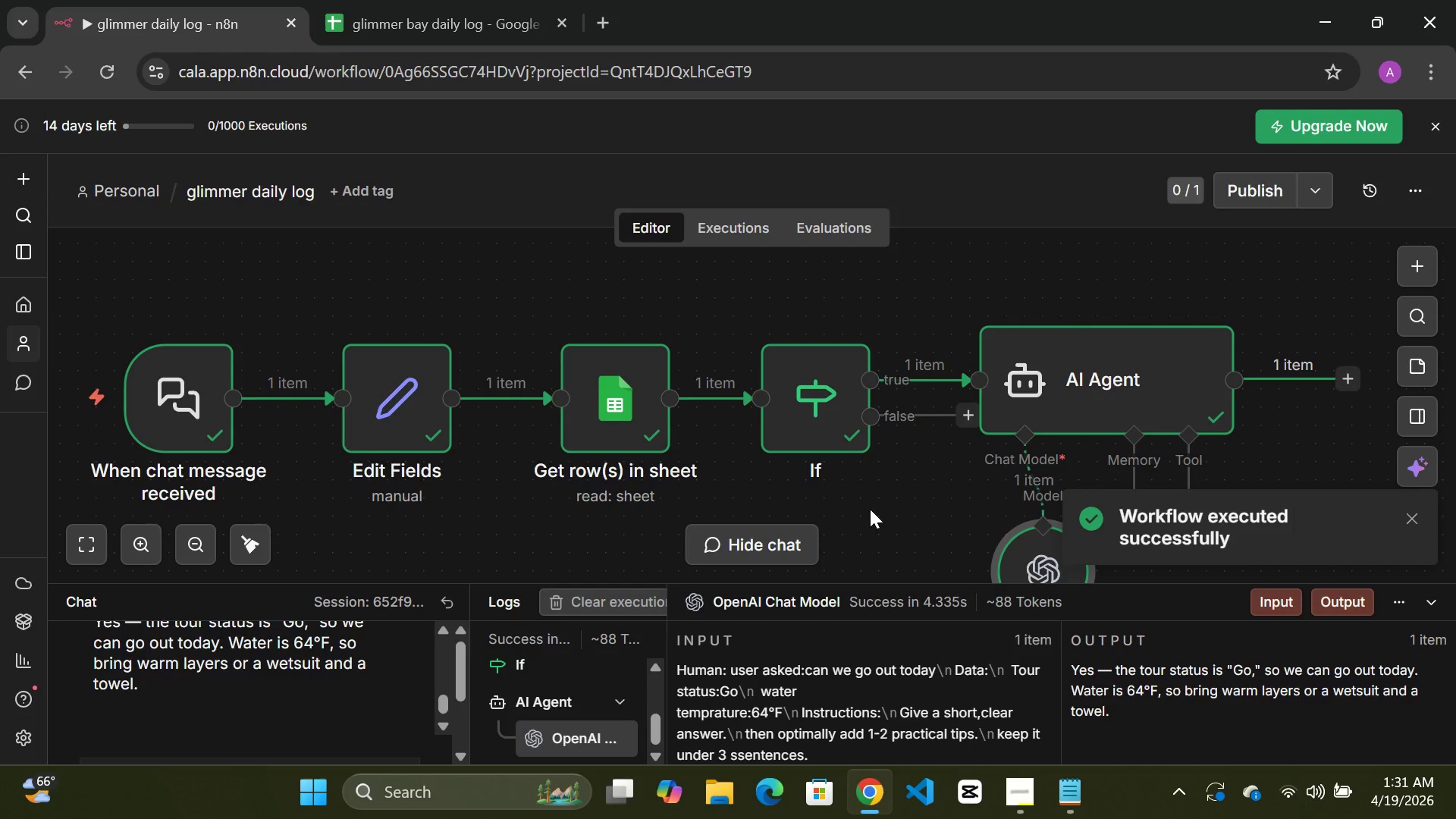 
scroll: coordinate [870, 509], scroll_direction: down, amount: 1.0
 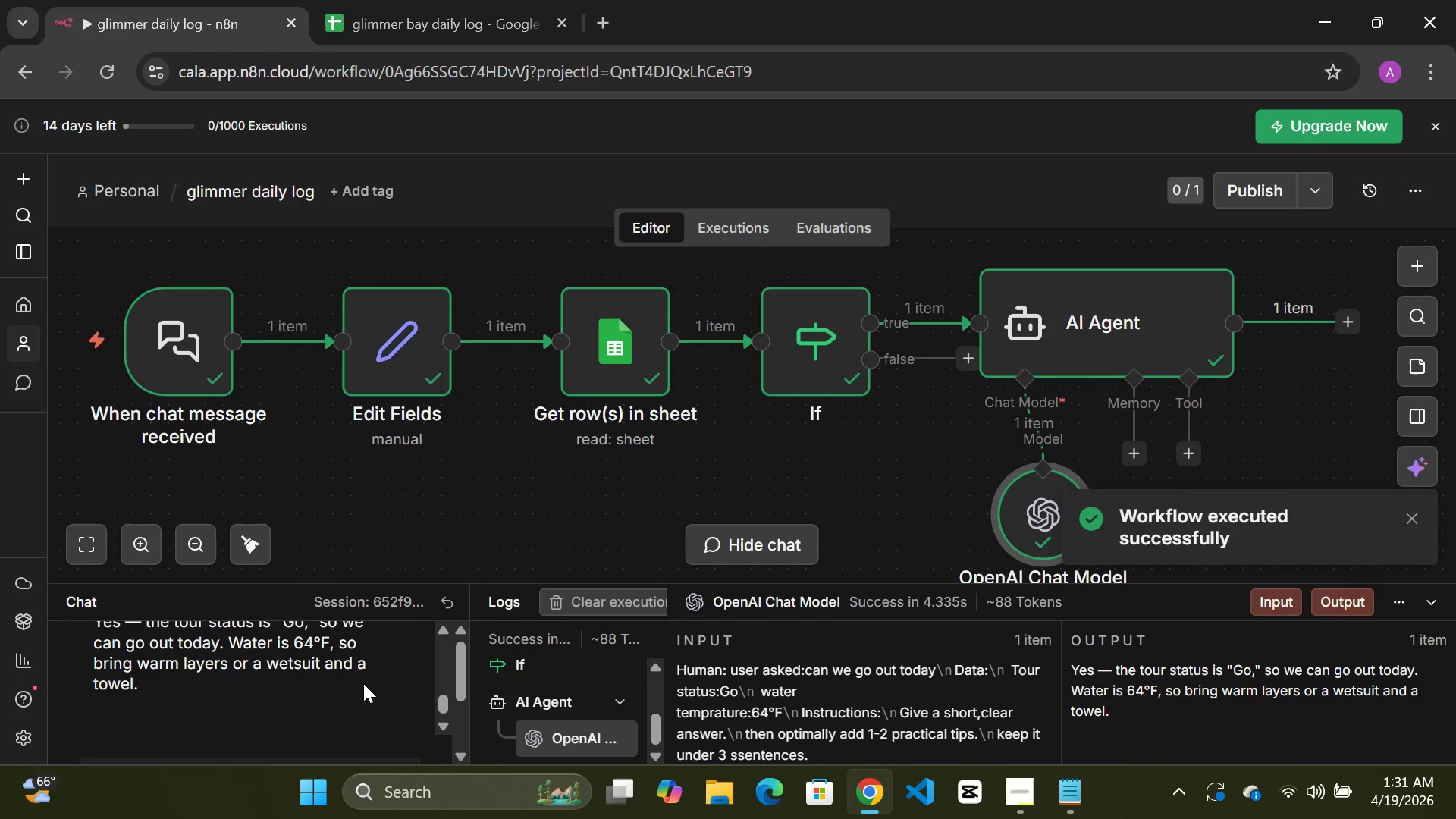 
scroll: coordinate [363, 683], scroll_direction: up, amount: 1.0
 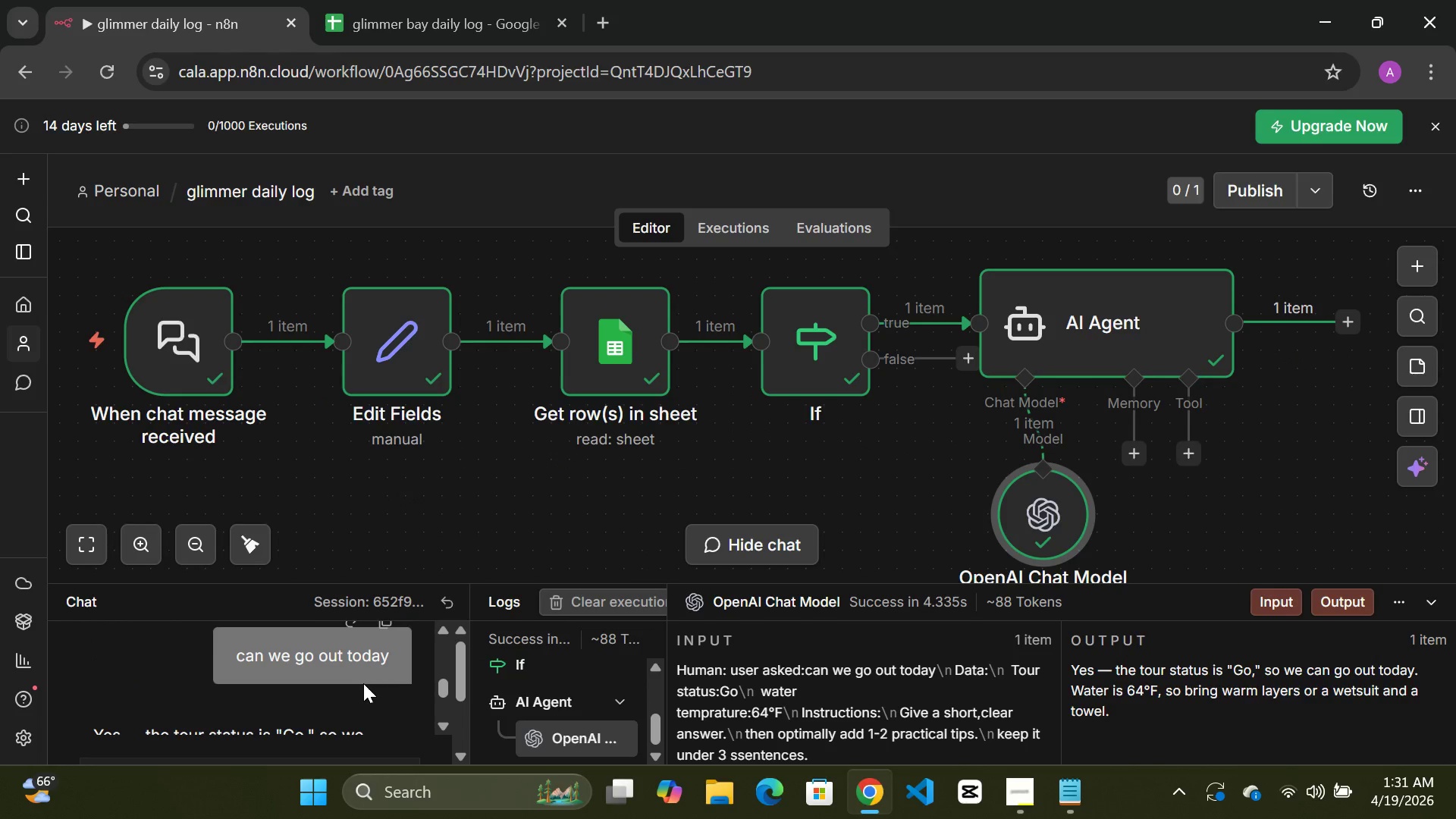 
scroll: coordinate [363, 683], scroll_direction: down, amount: 1.0
 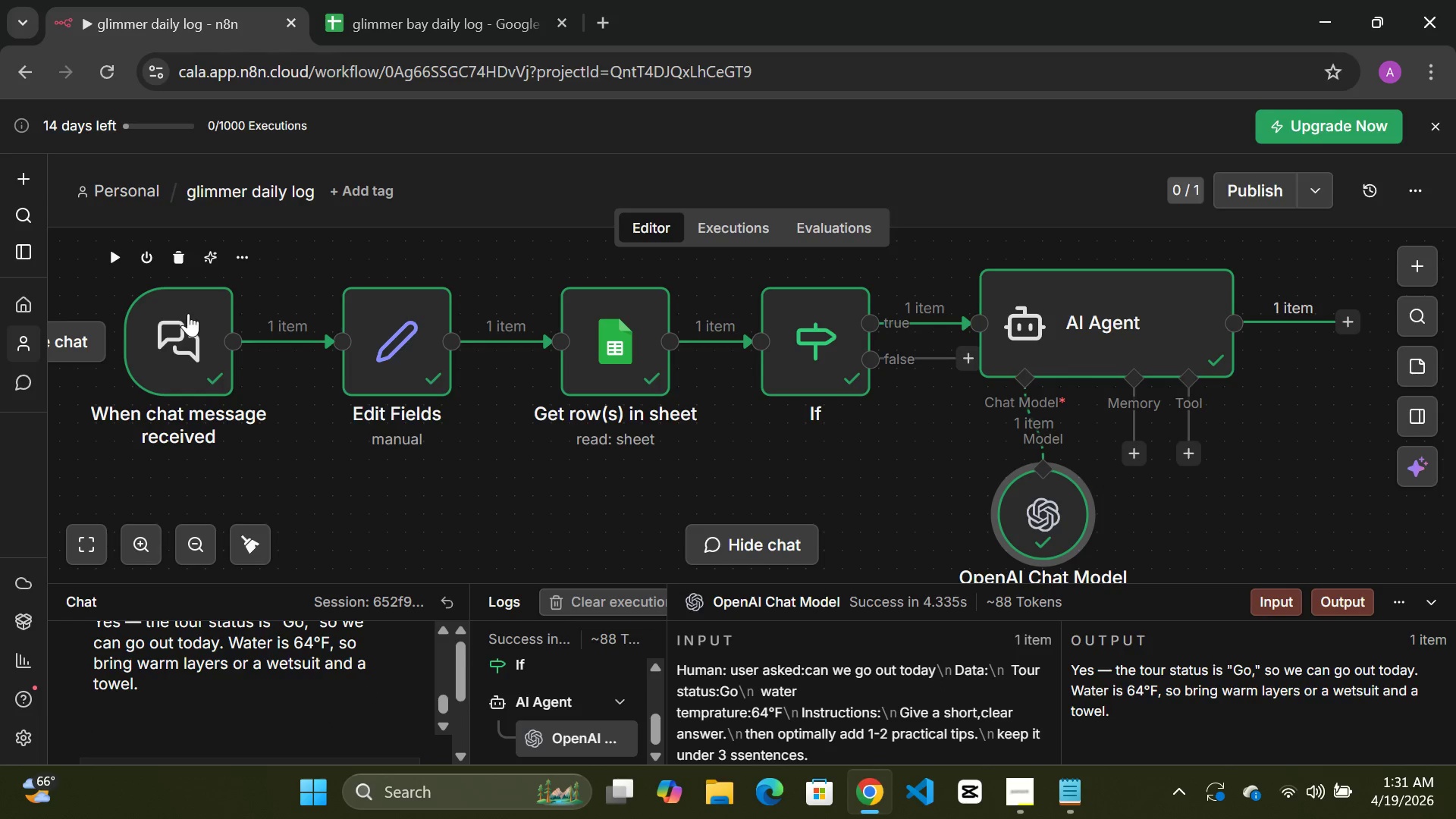 
wait(5.26)
 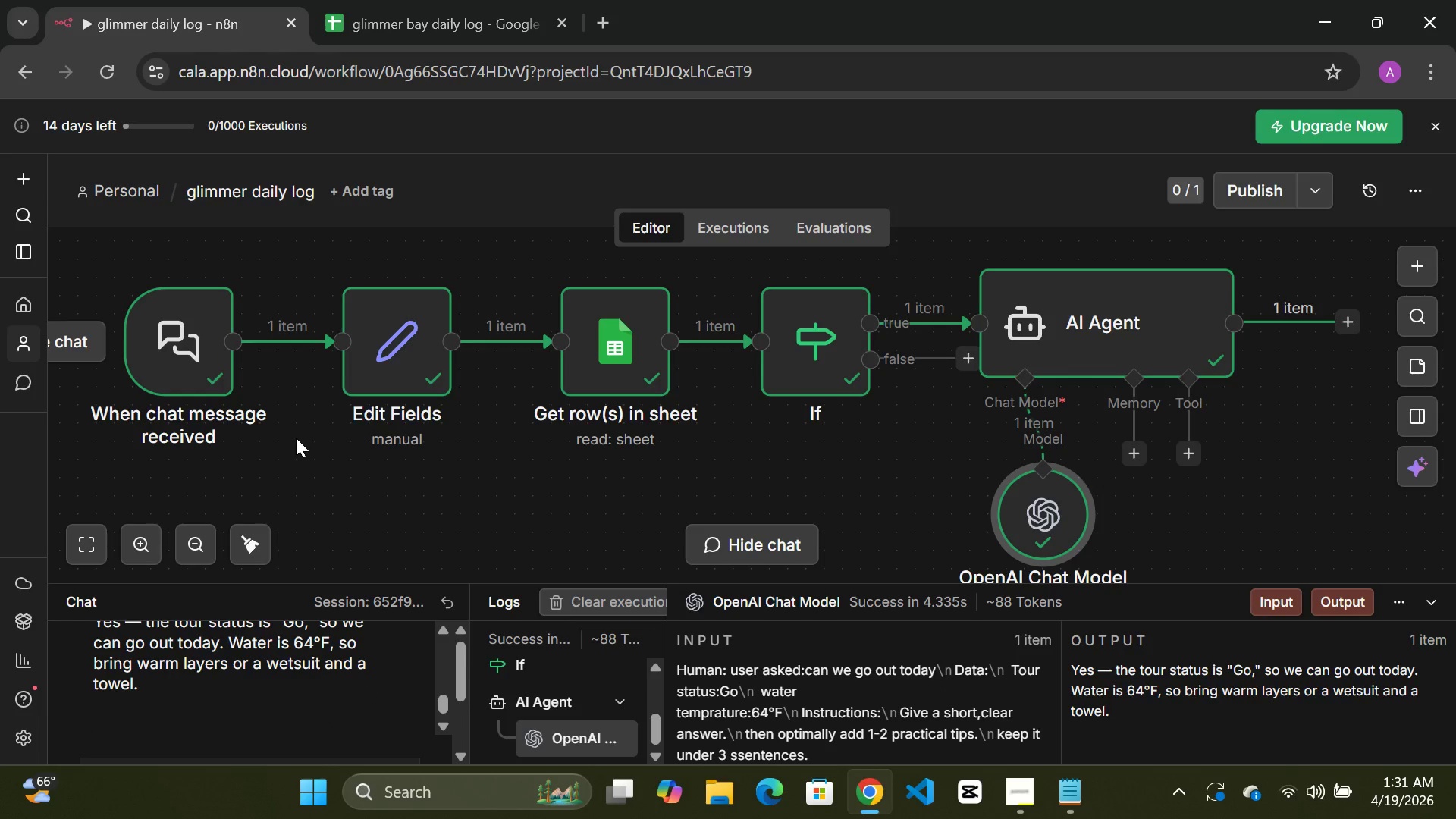 
key(Meta+Shift+S)
 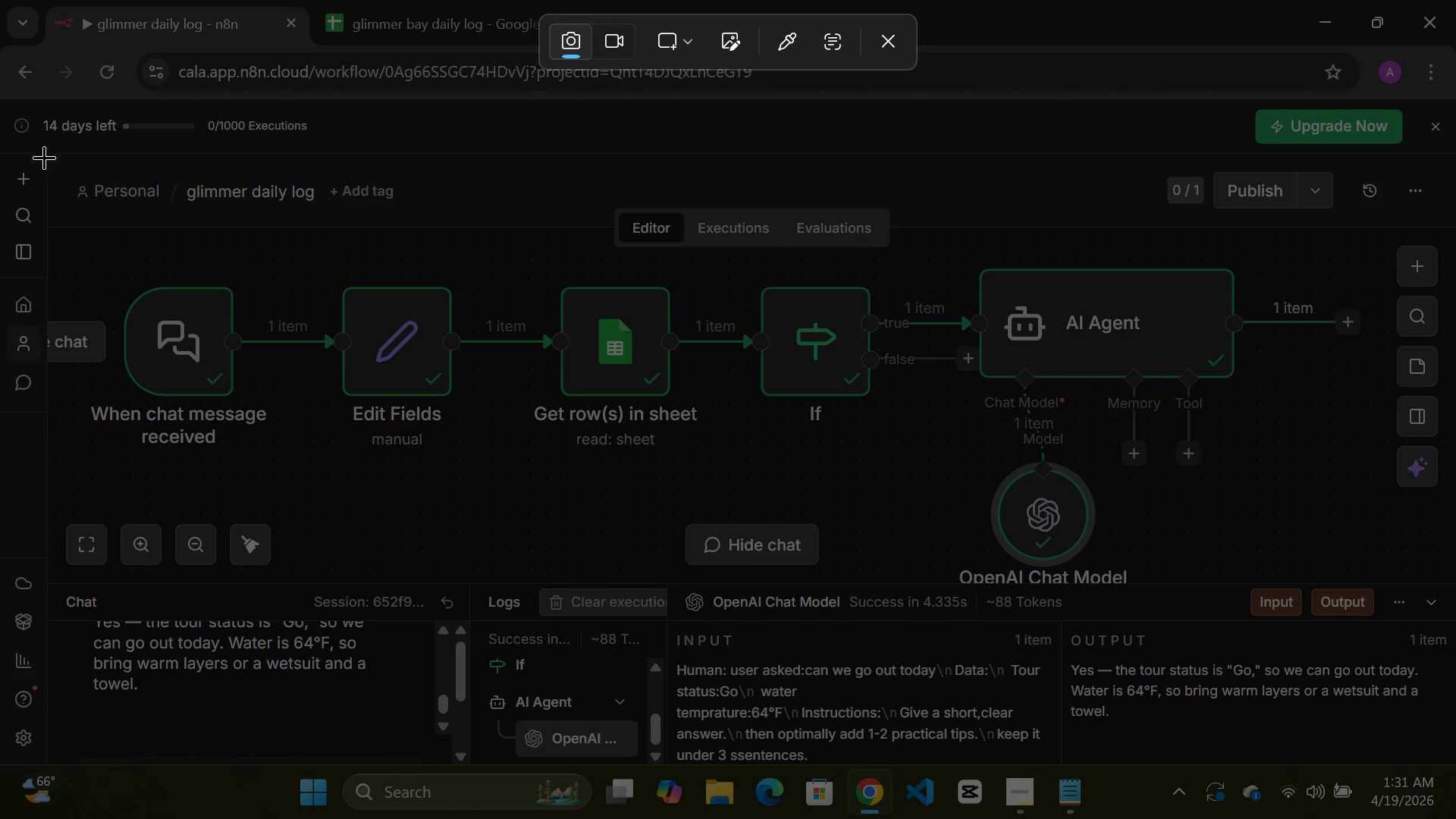 
left_click_drag(start_coordinate=[39, 153], to_coordinate=[1449, 742])
 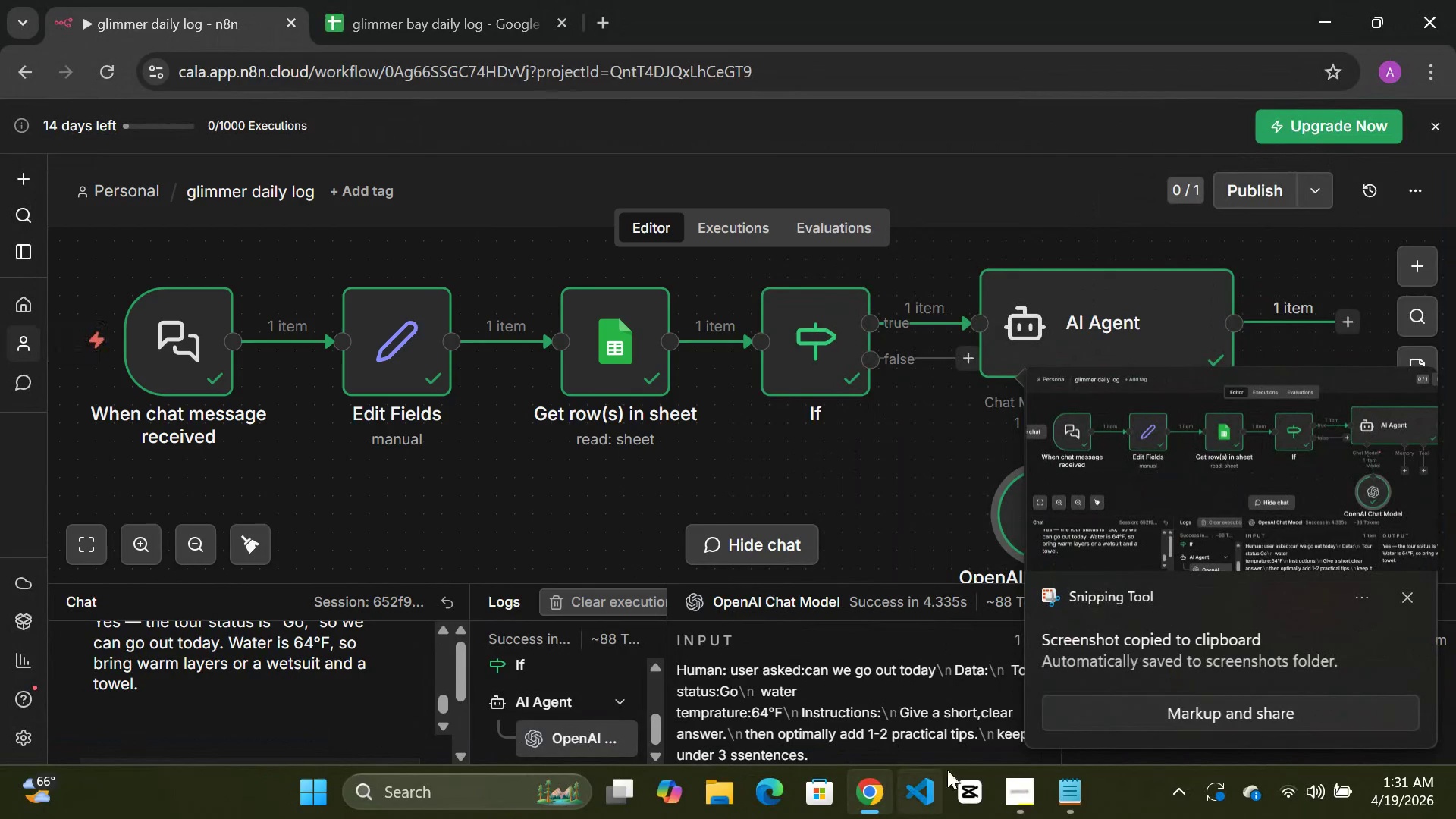 
left_click([1015, 798])